 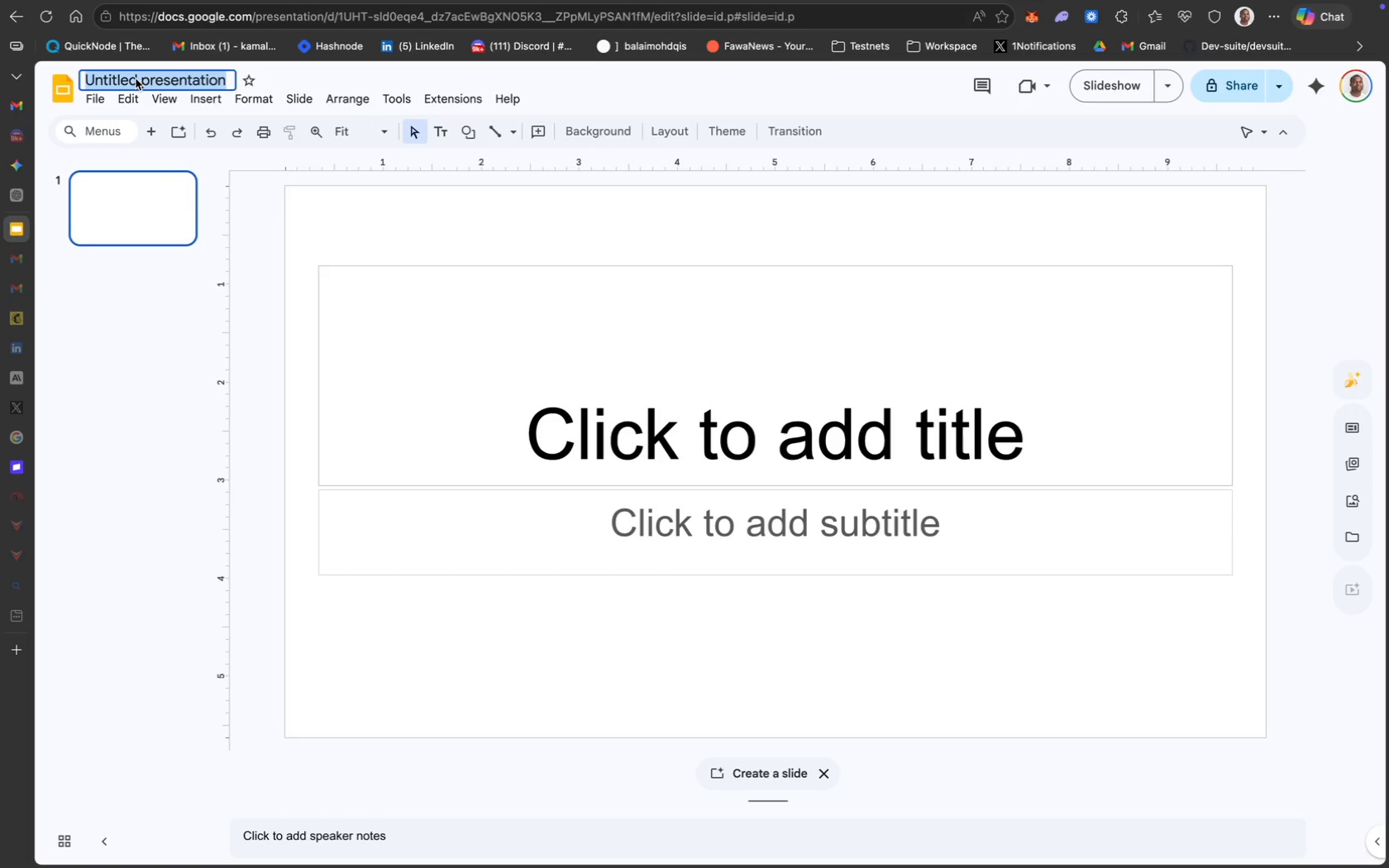 
key(Meta+V)
 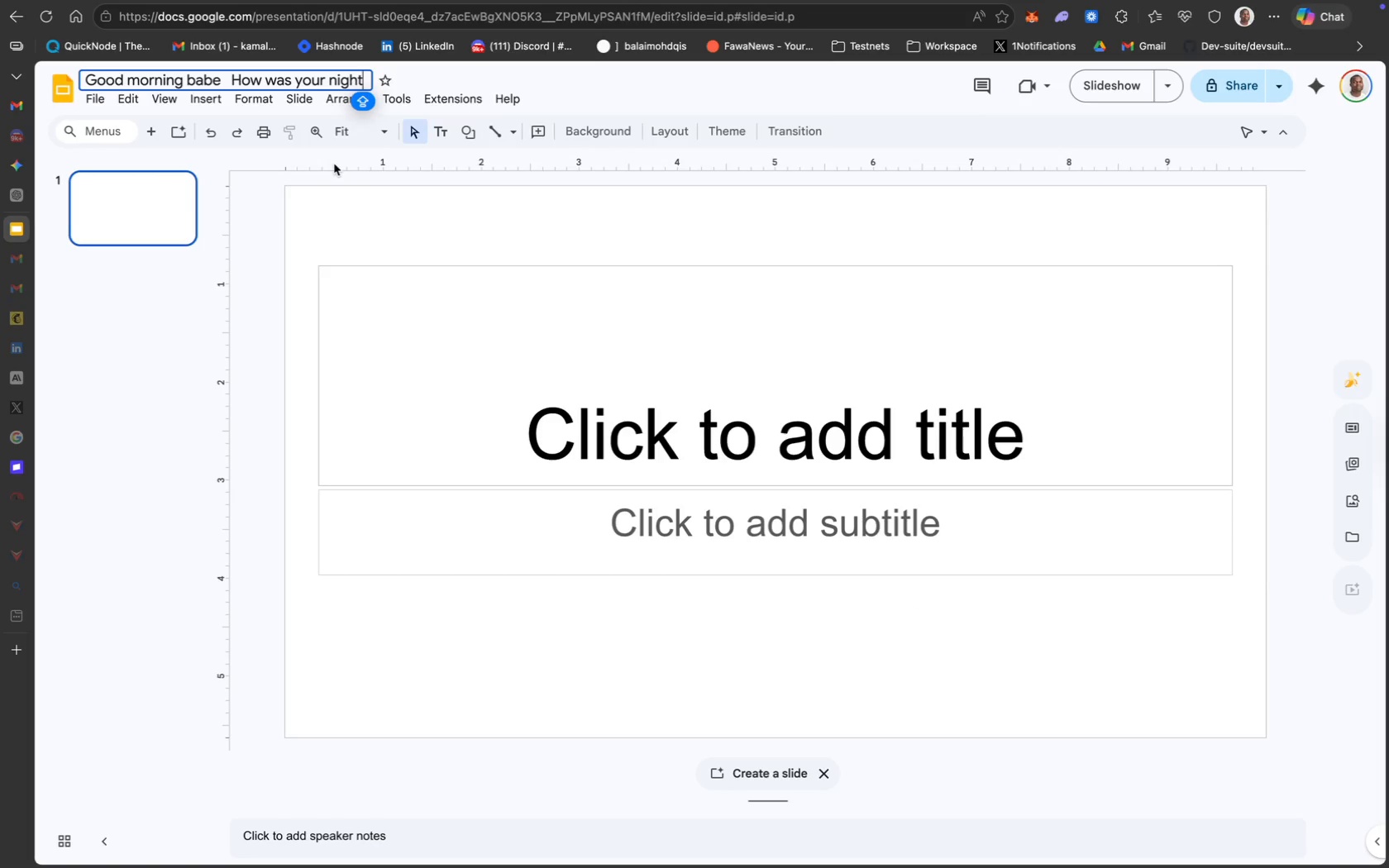 
key(Meta+Z)
 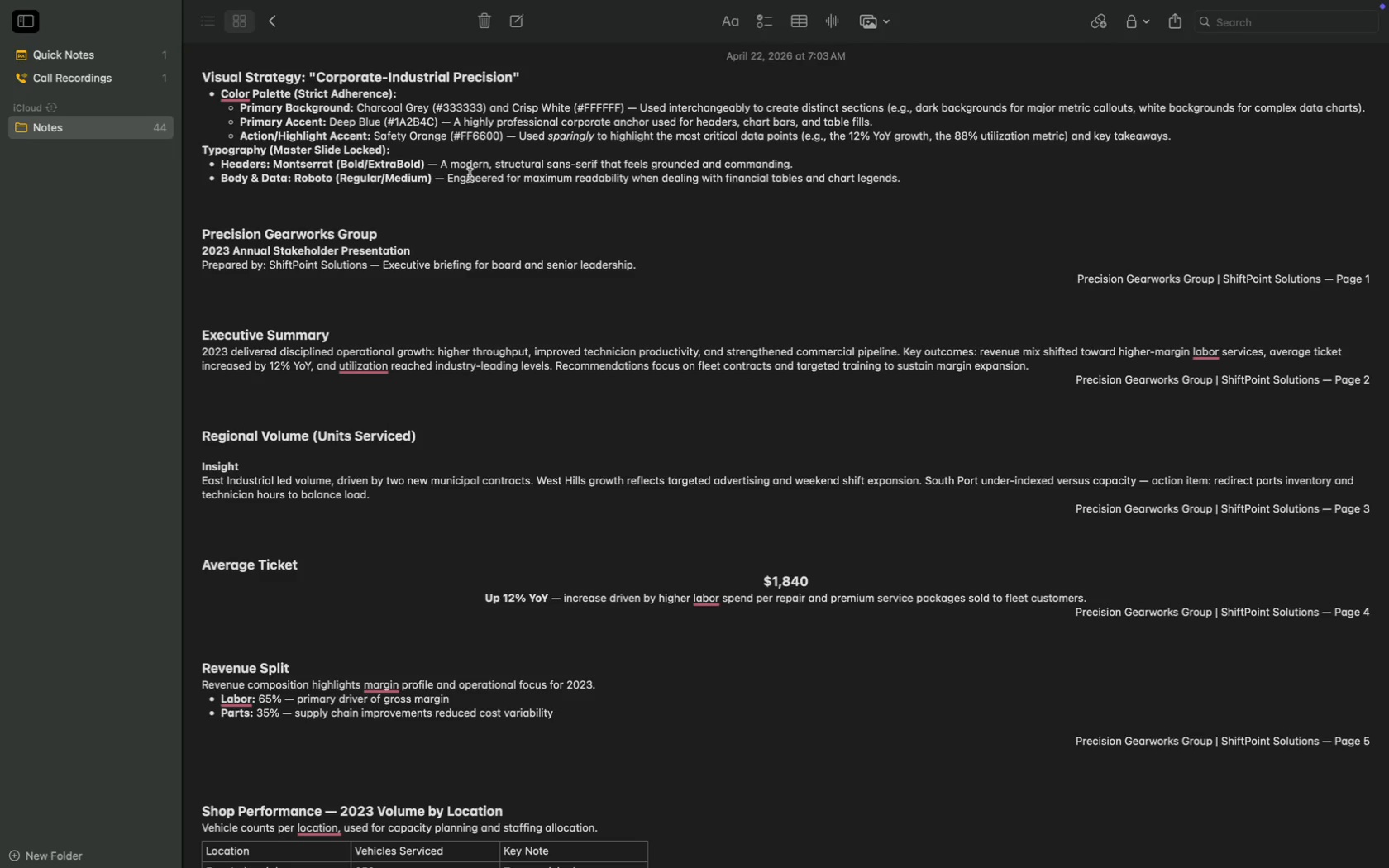 
wait(24.35)
 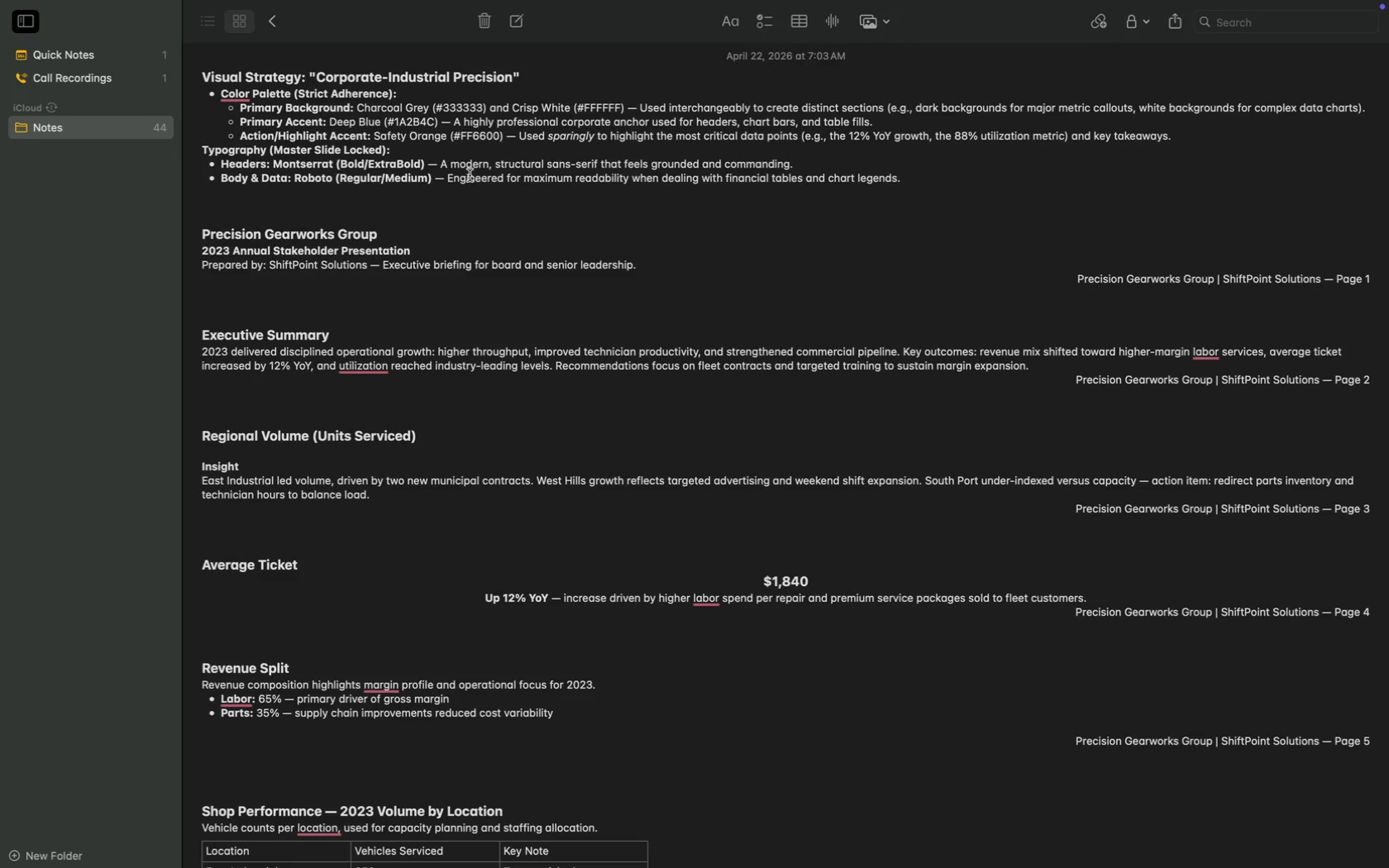 
left_click([414, 86])
 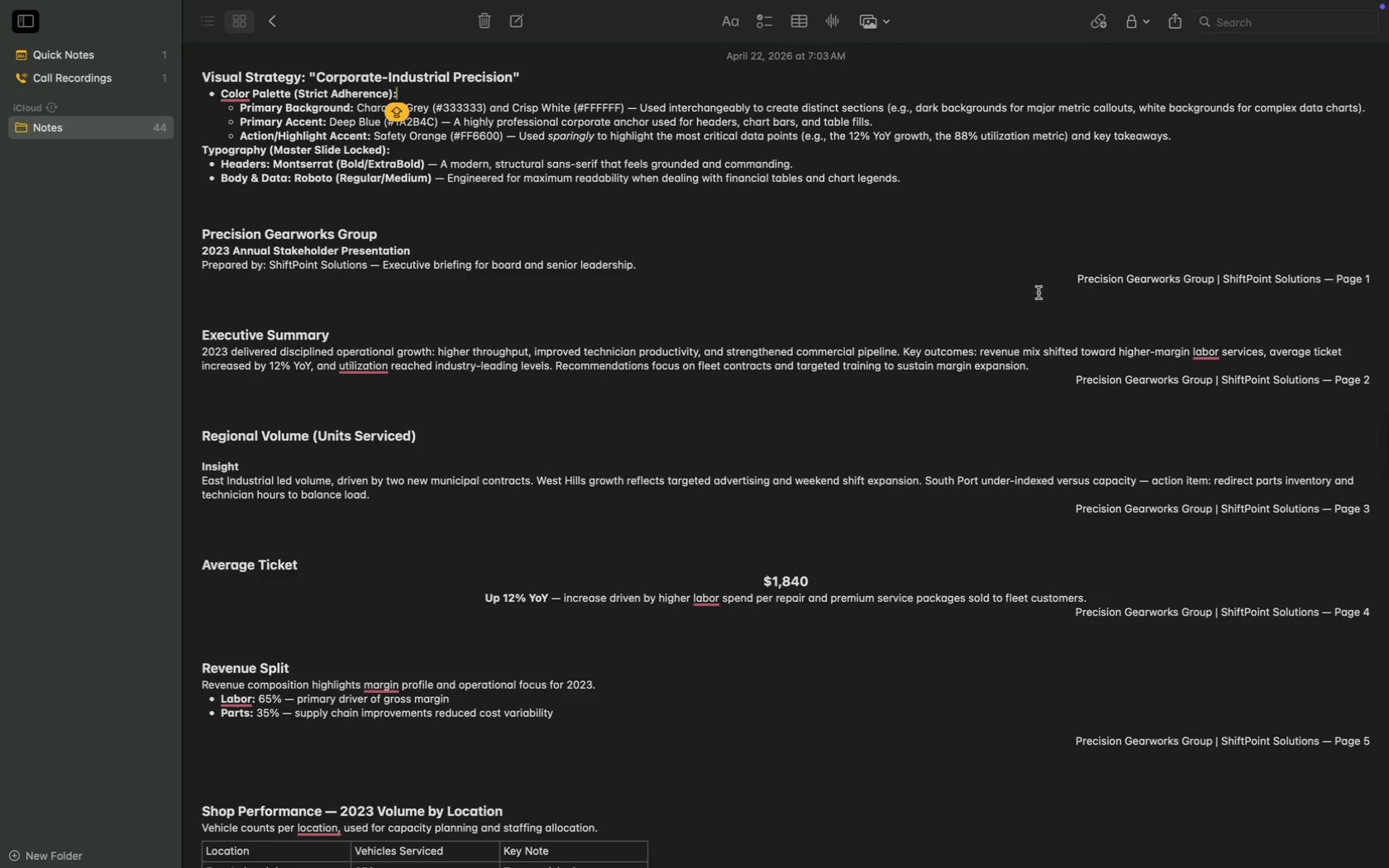 
wait(5.65)
 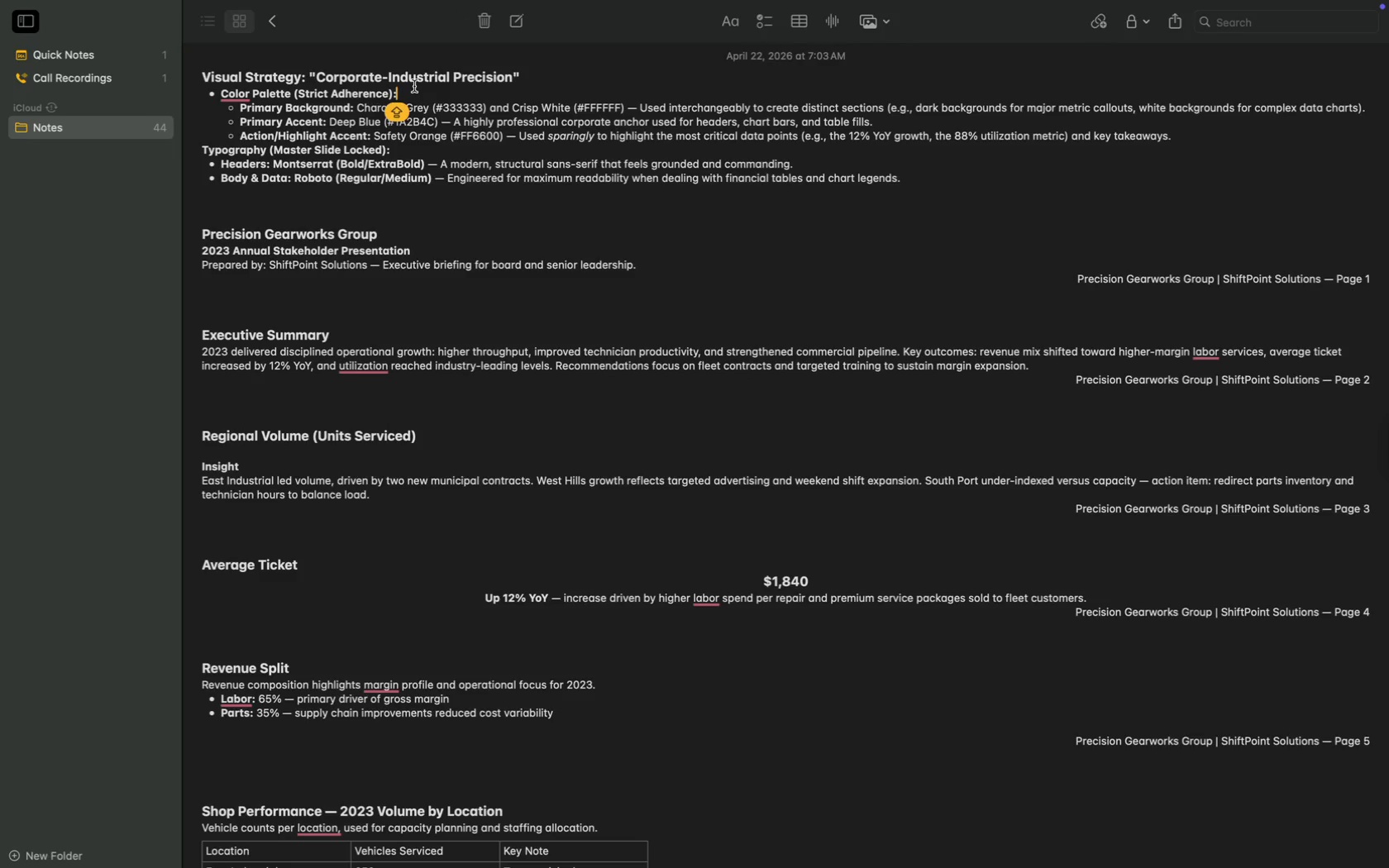 
left_click_drag(start_coordinate=[1077, 284], to_coordinate=[1213, 279])
 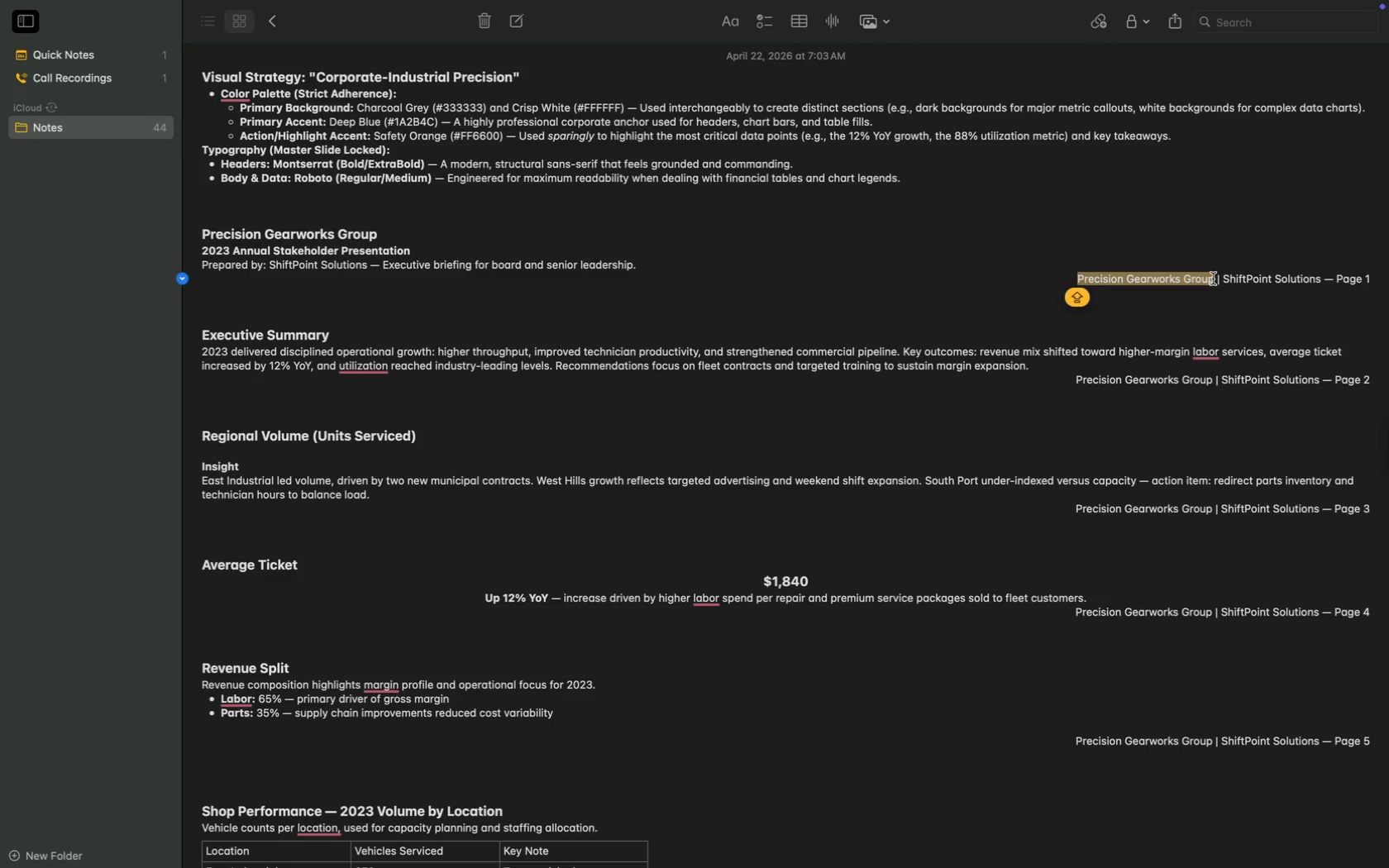 
key(Meta+C)
 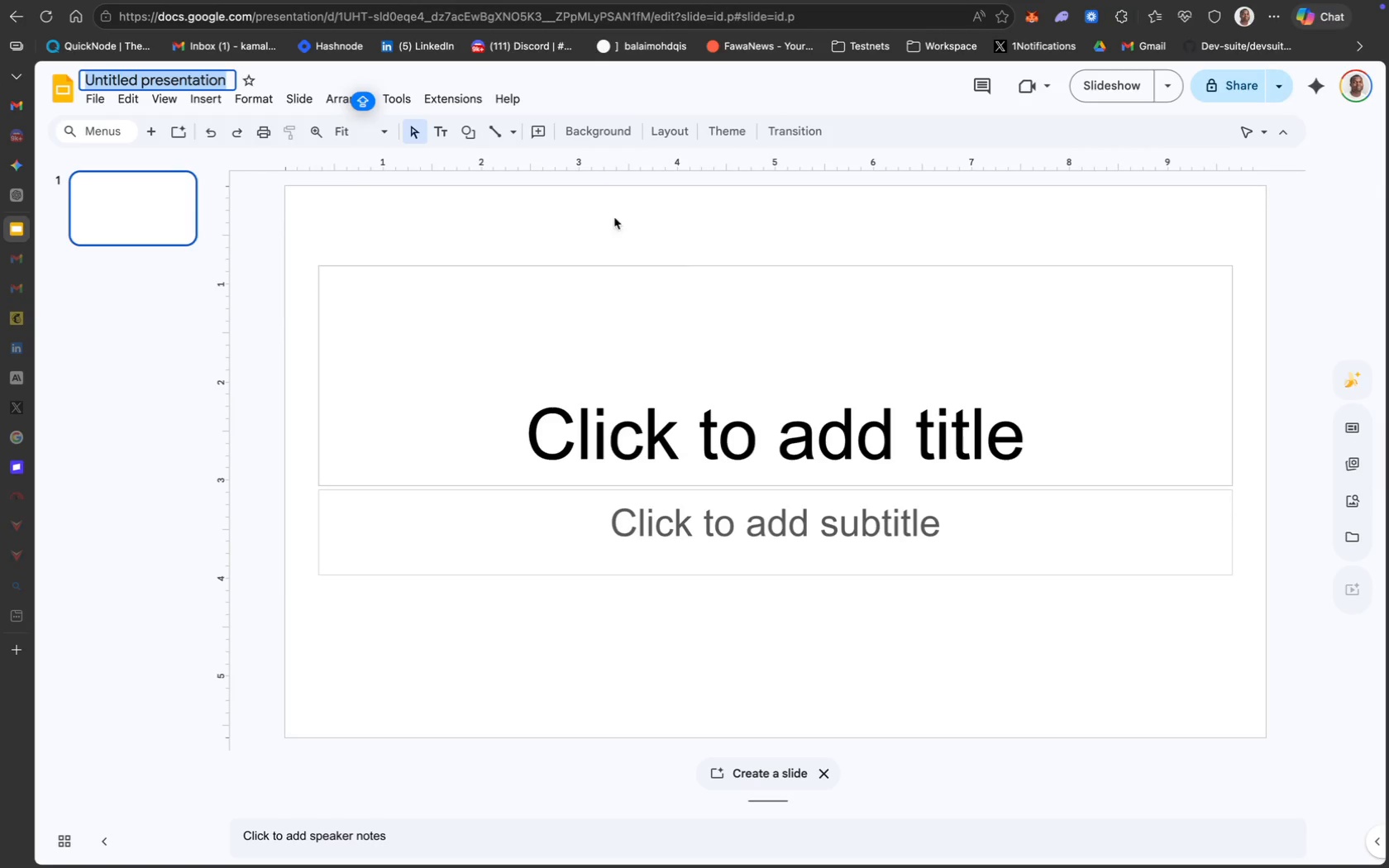 
key(Meta+CommandLeft)
 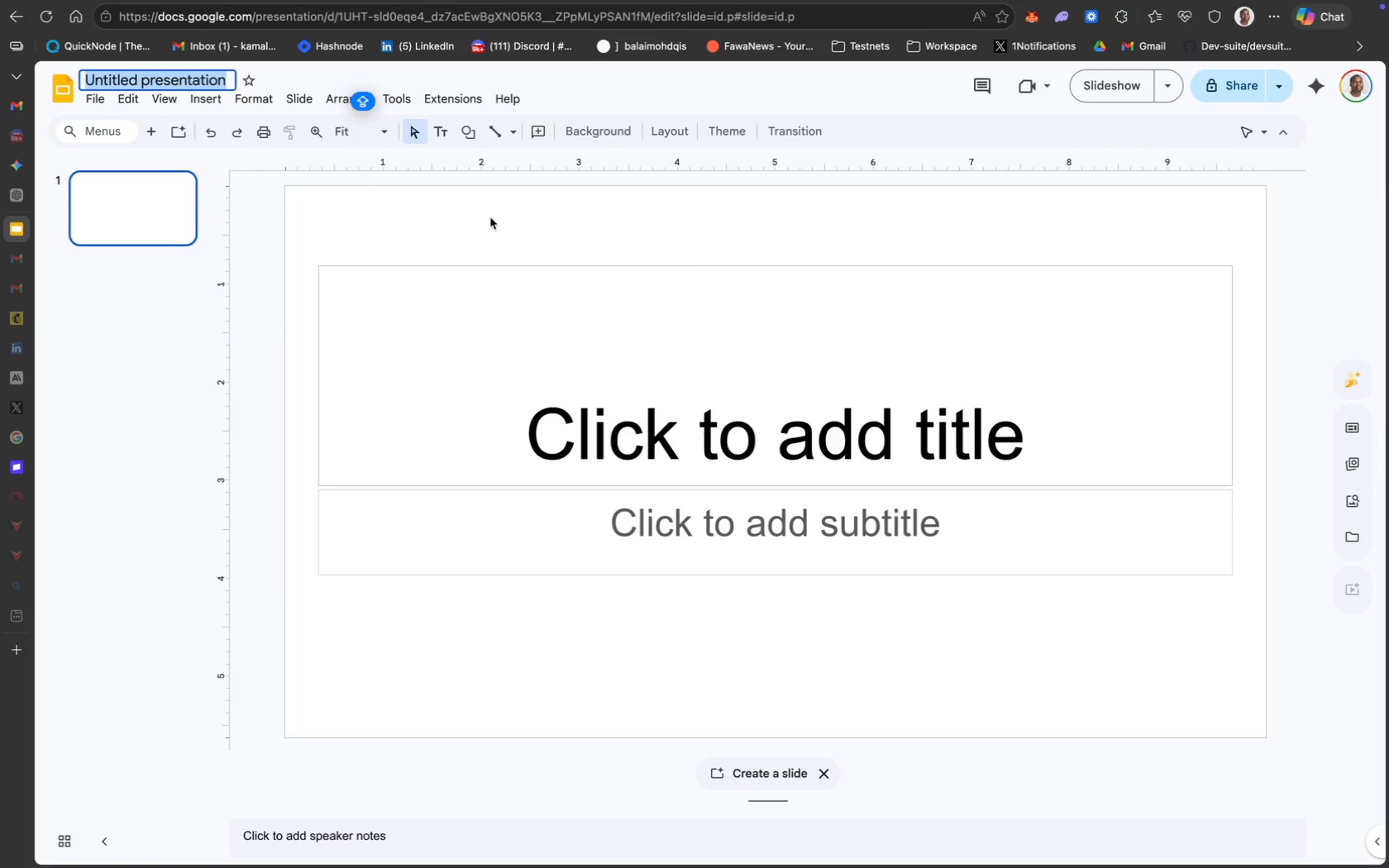 
key(Meta+V)
 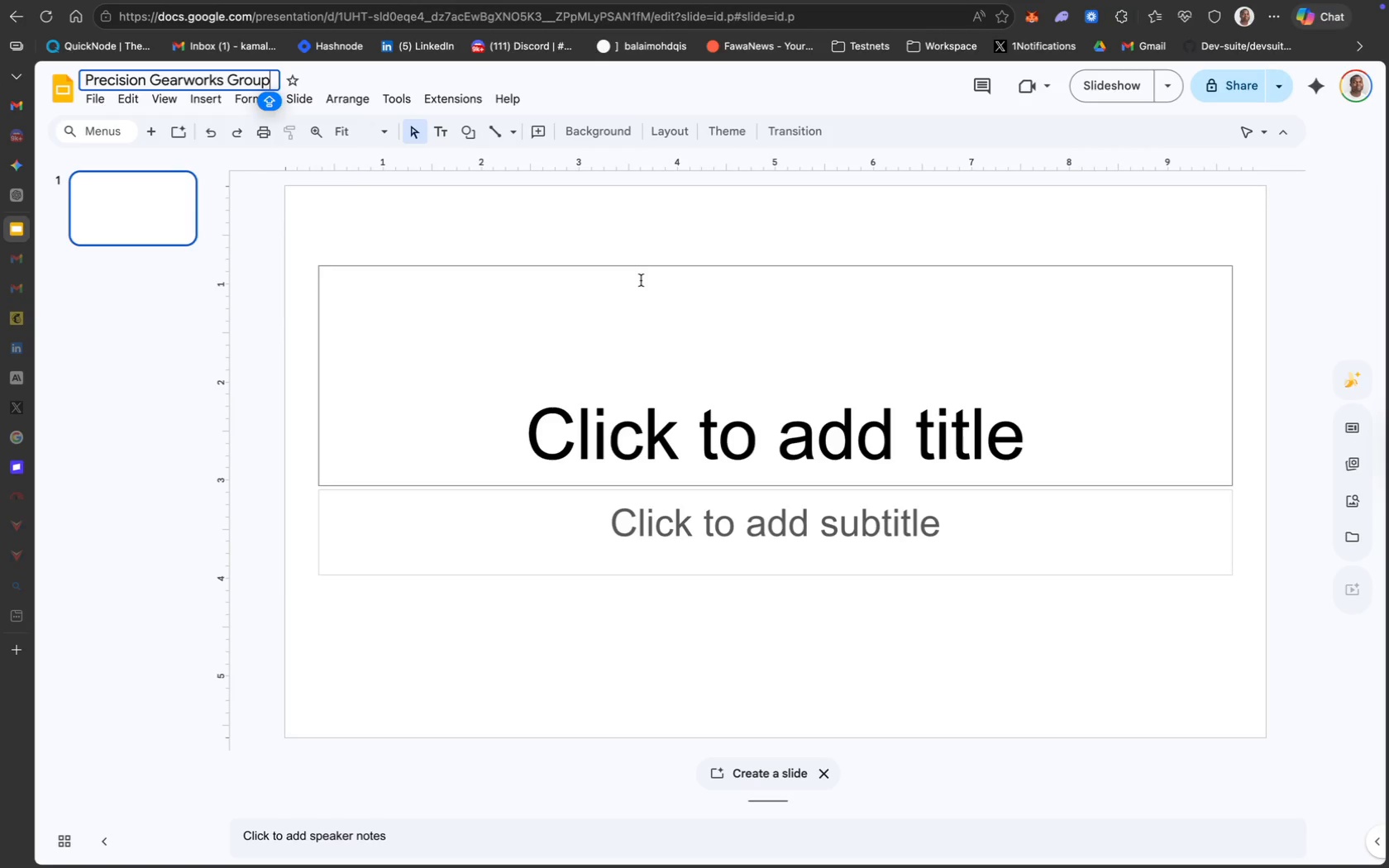 
left_click([642, 264])
 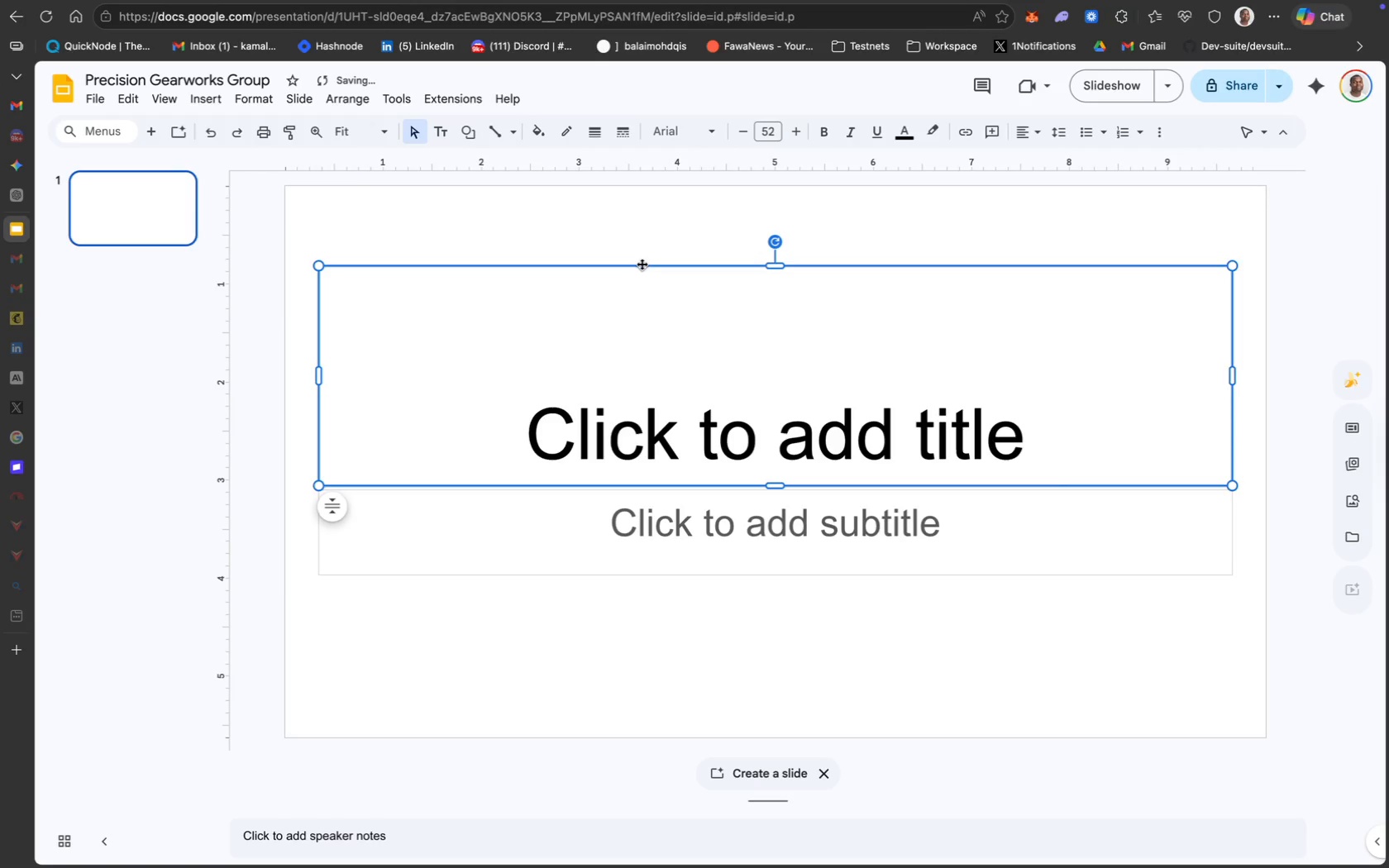 
right_click([642, 264])
 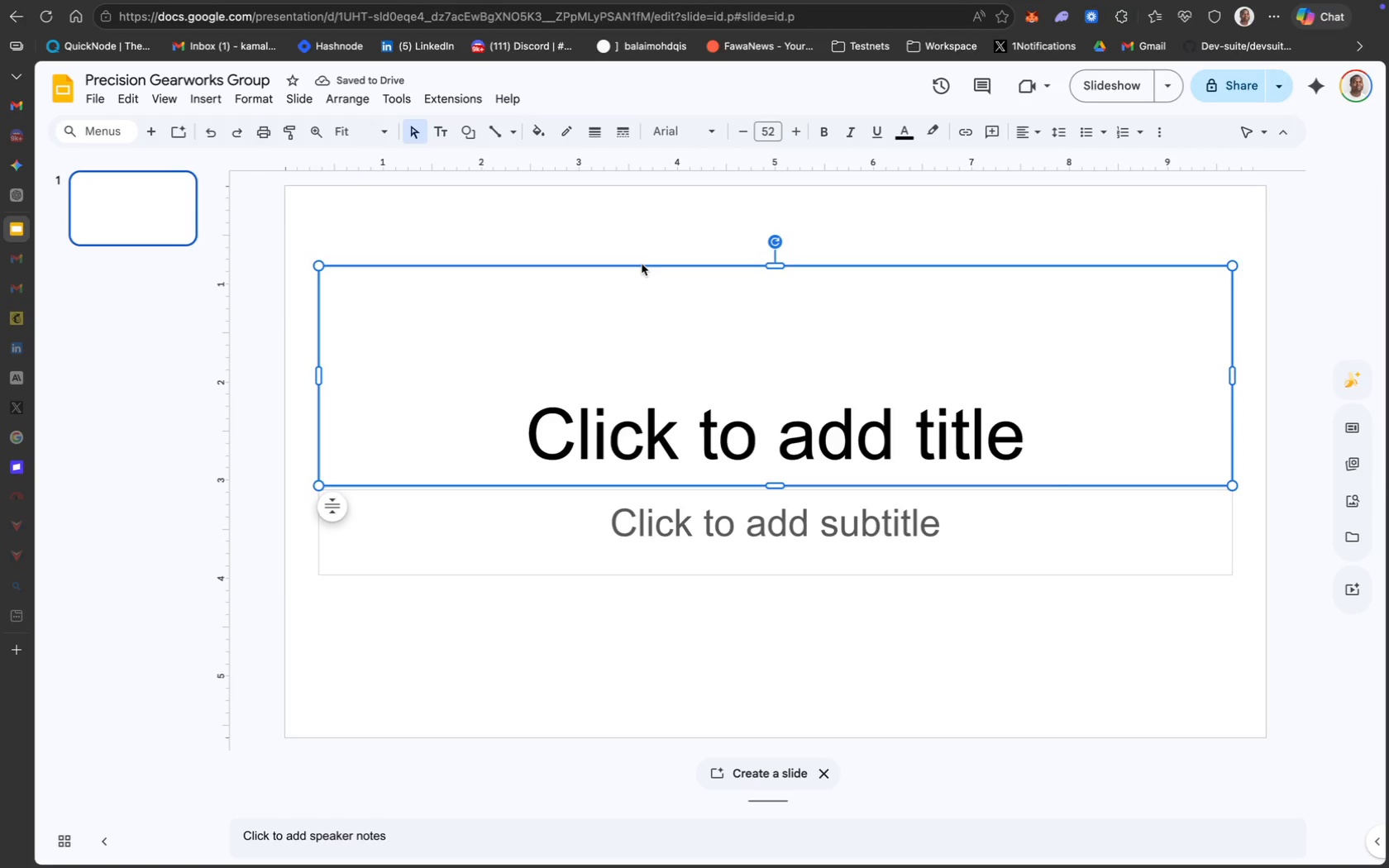 
right_click([641, 264])
 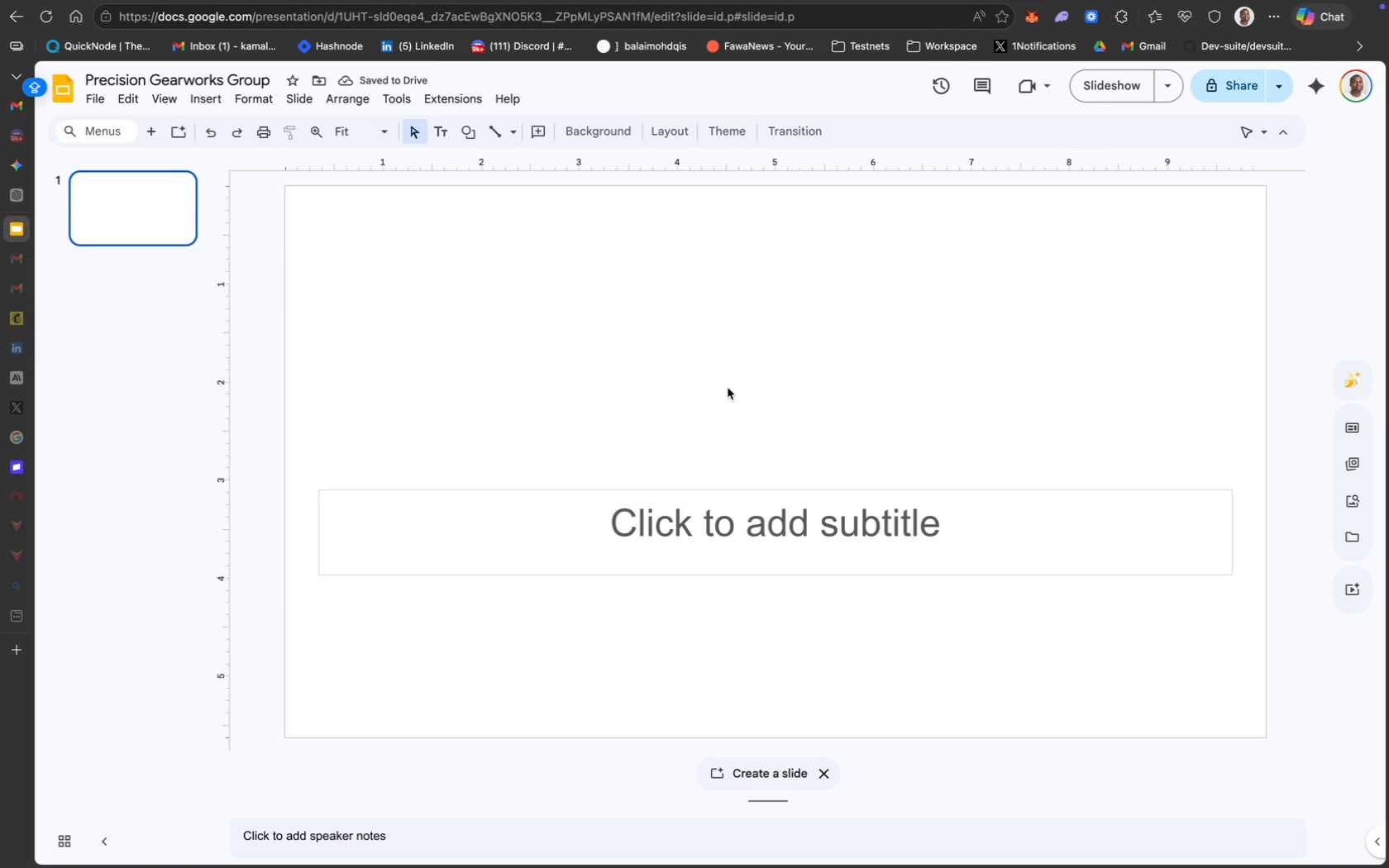 
wait(10.71)
 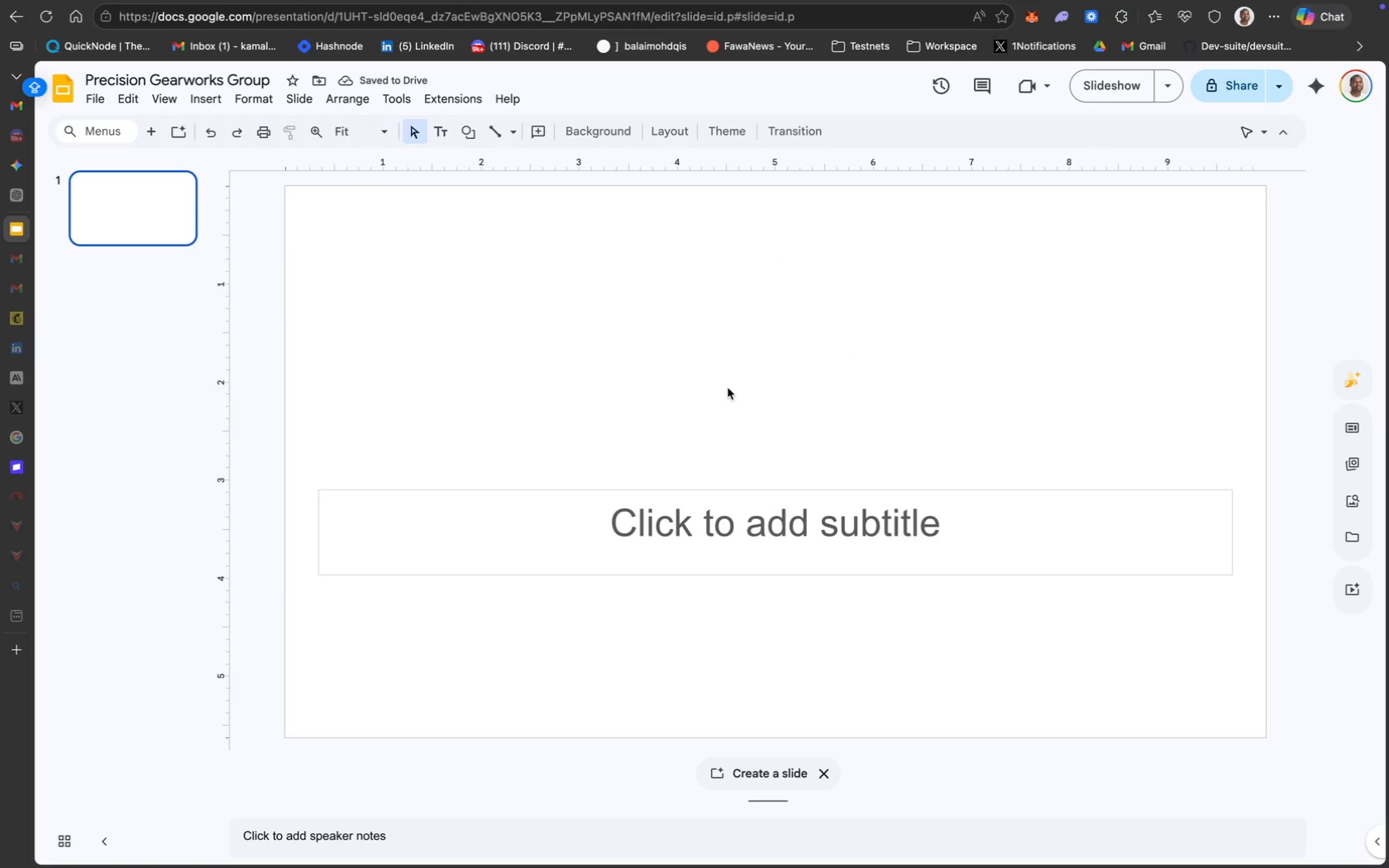 
right_click([686, 492])
 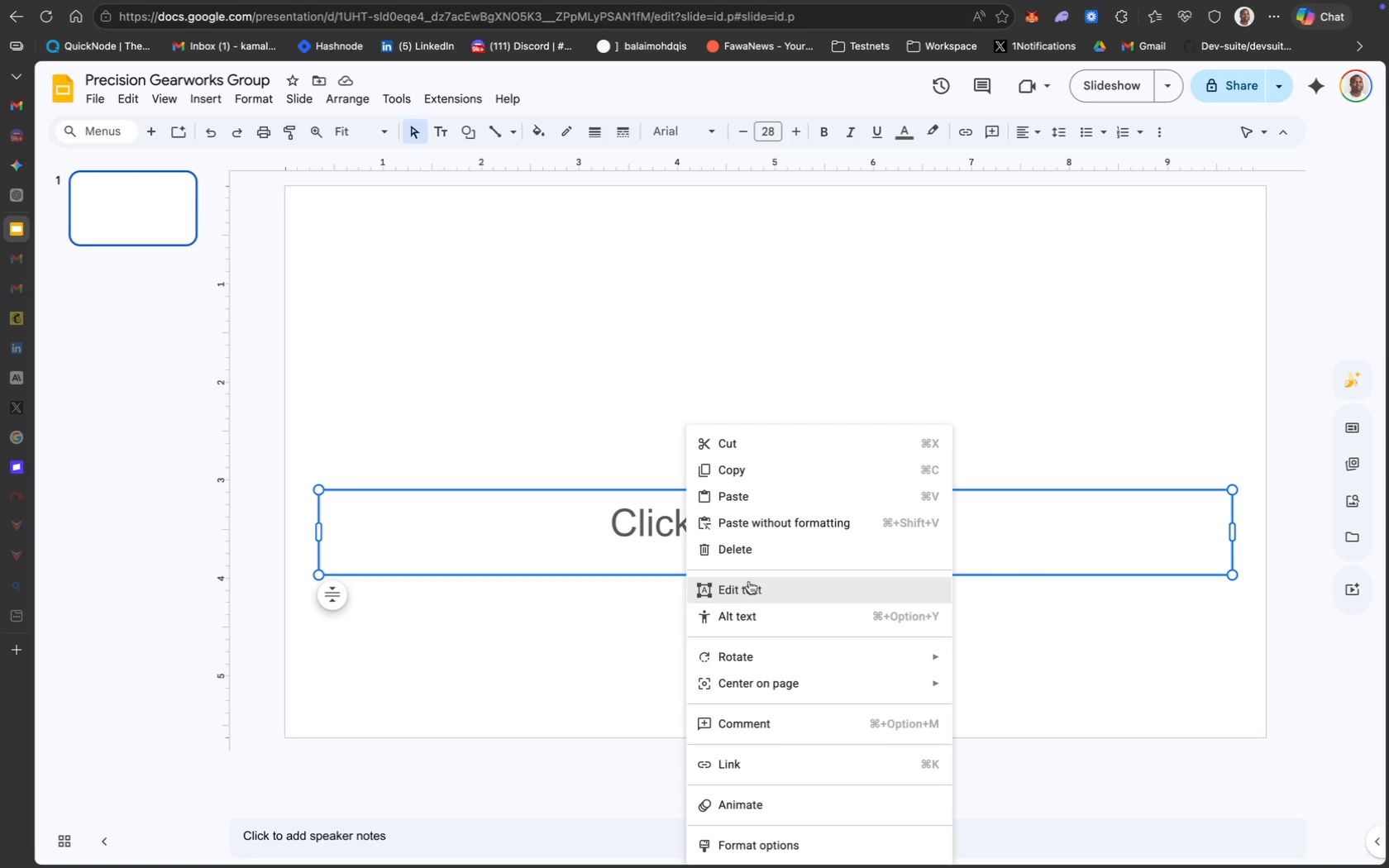 
left_click([721, 542])
 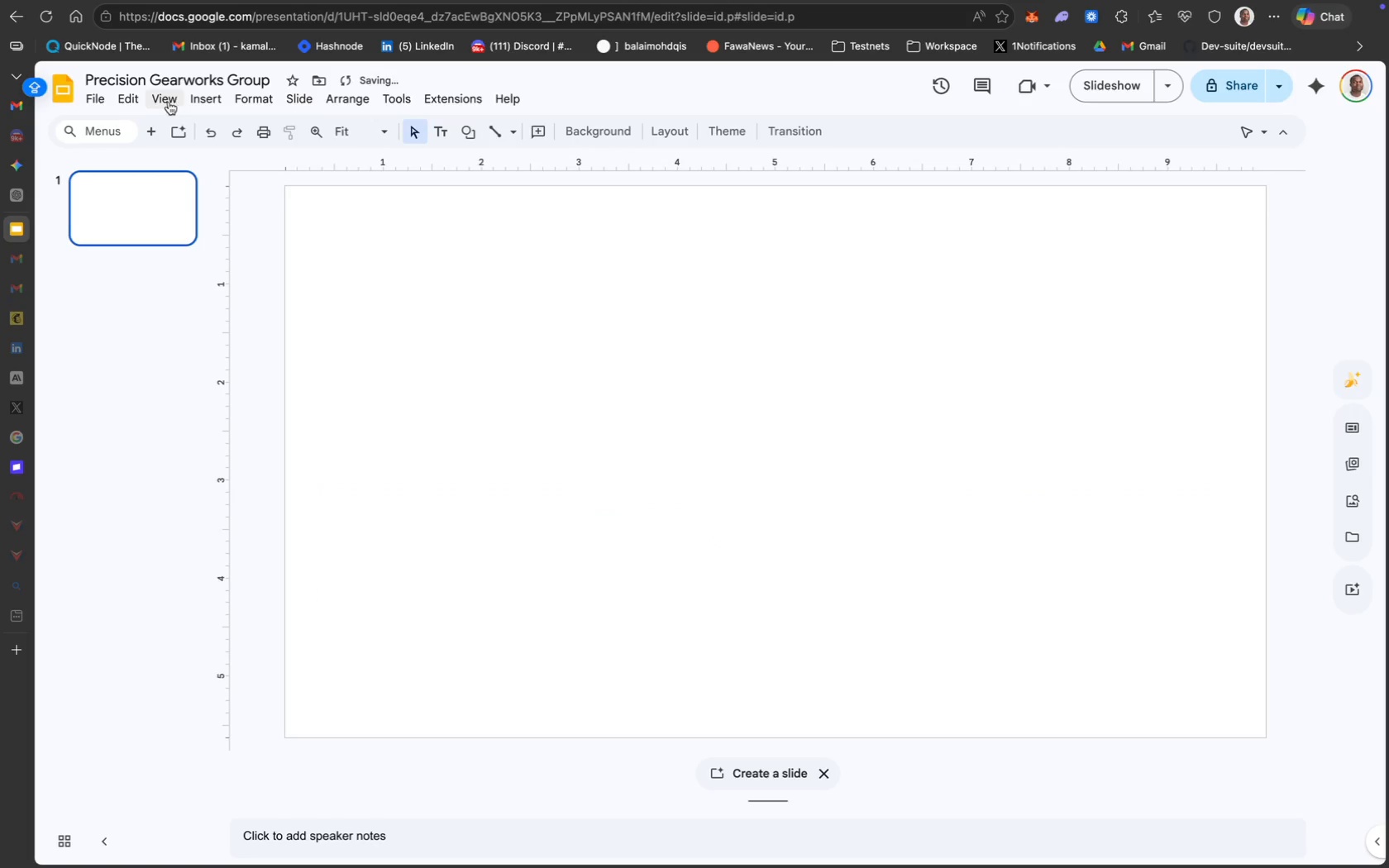 
mouse_move([144, 126])
 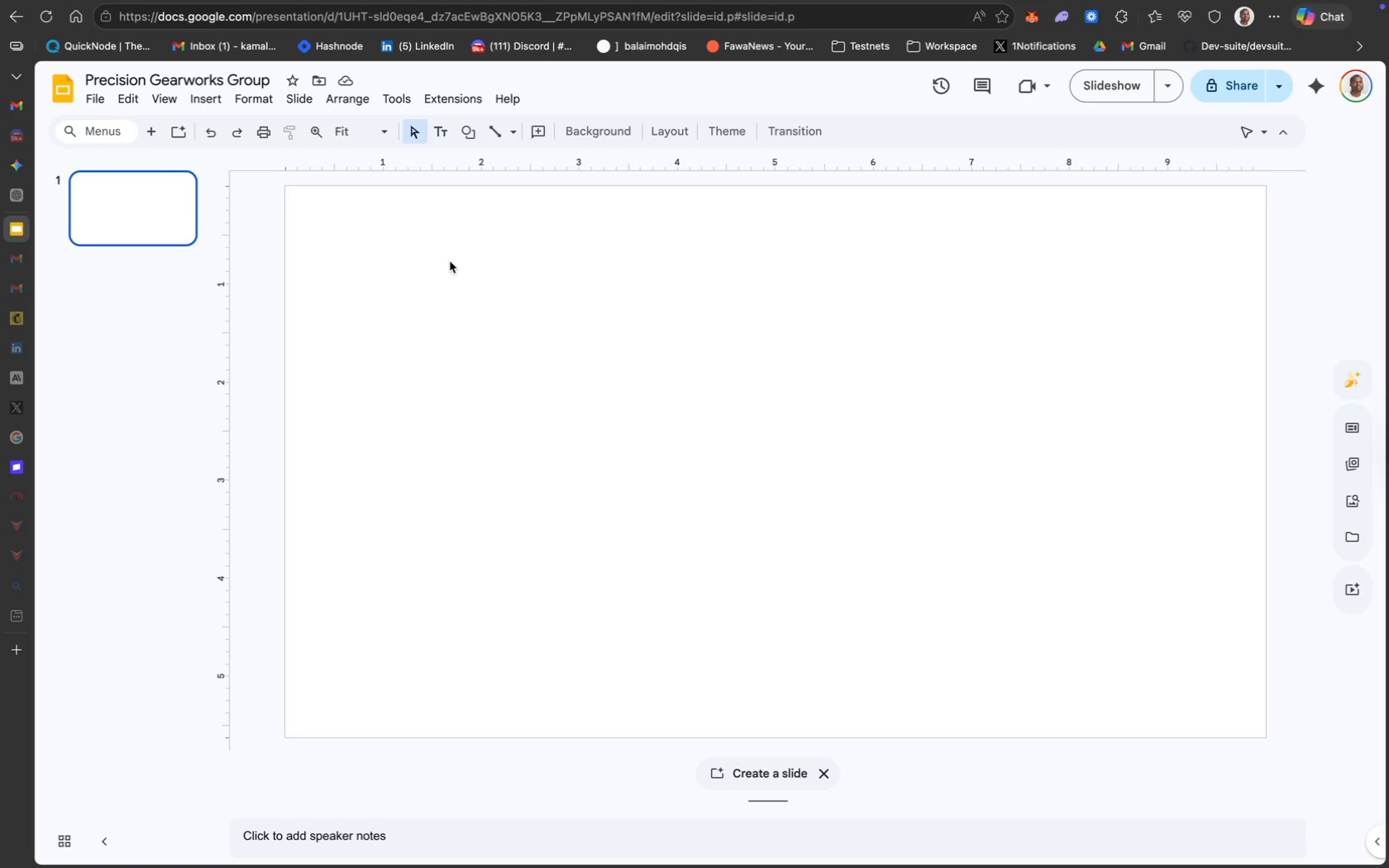 
wait(7.63)
 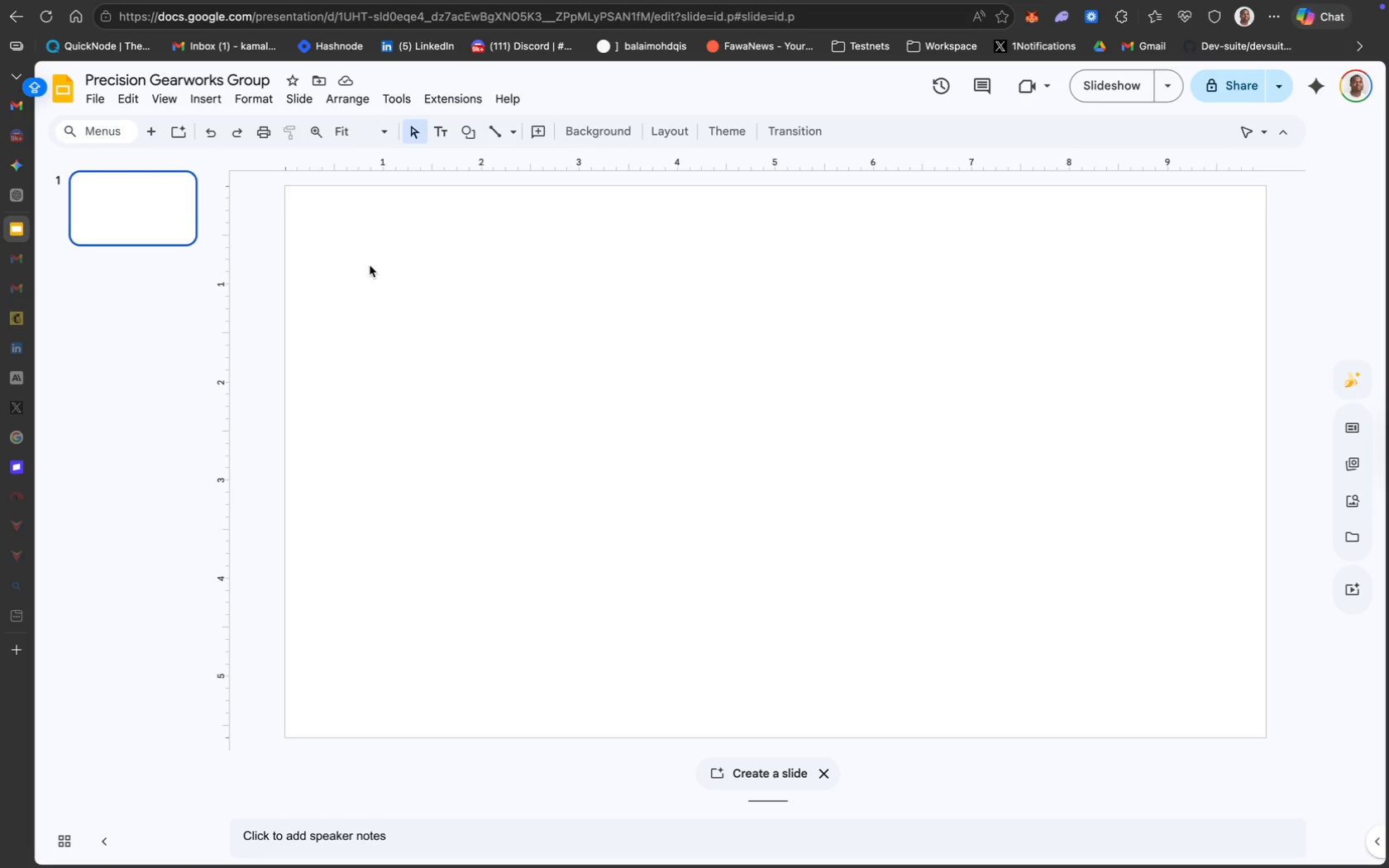 
scroll: coordinate [475, 192], scroll_direction: up, amount: 54.0
 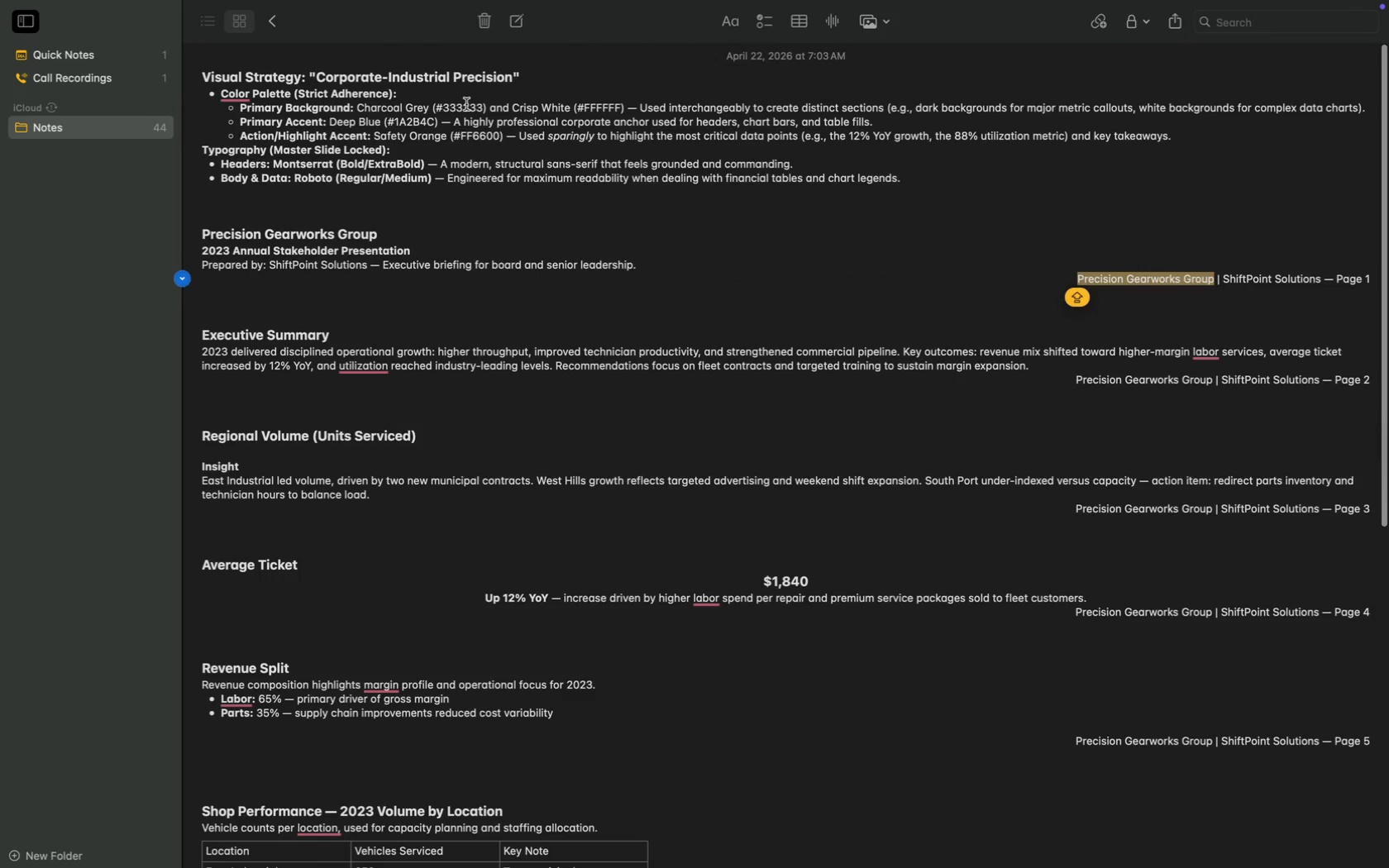 
double_click([465, 106])
 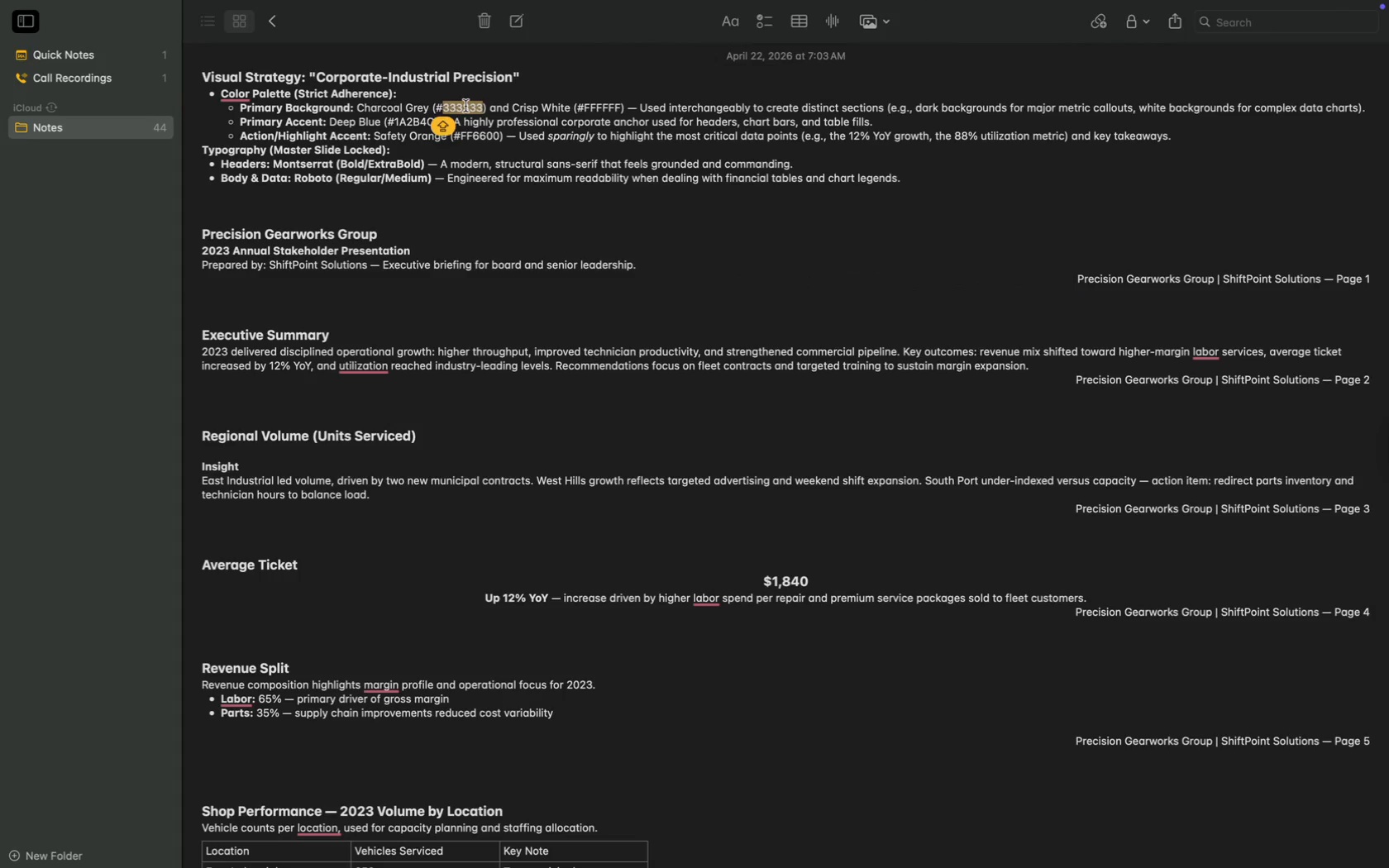 
key(Meta+CommandLeft)
 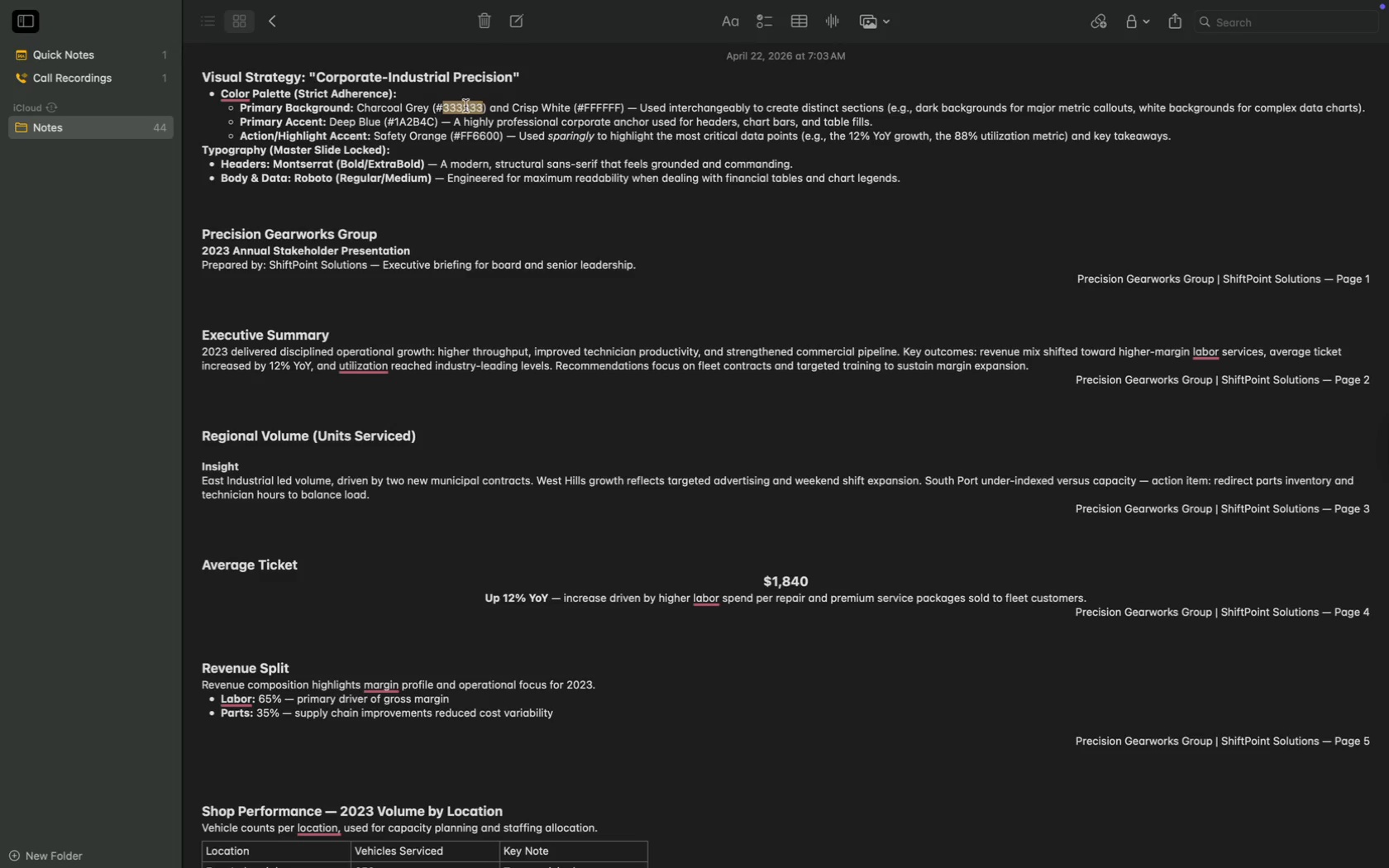 
key(Meta+C)
 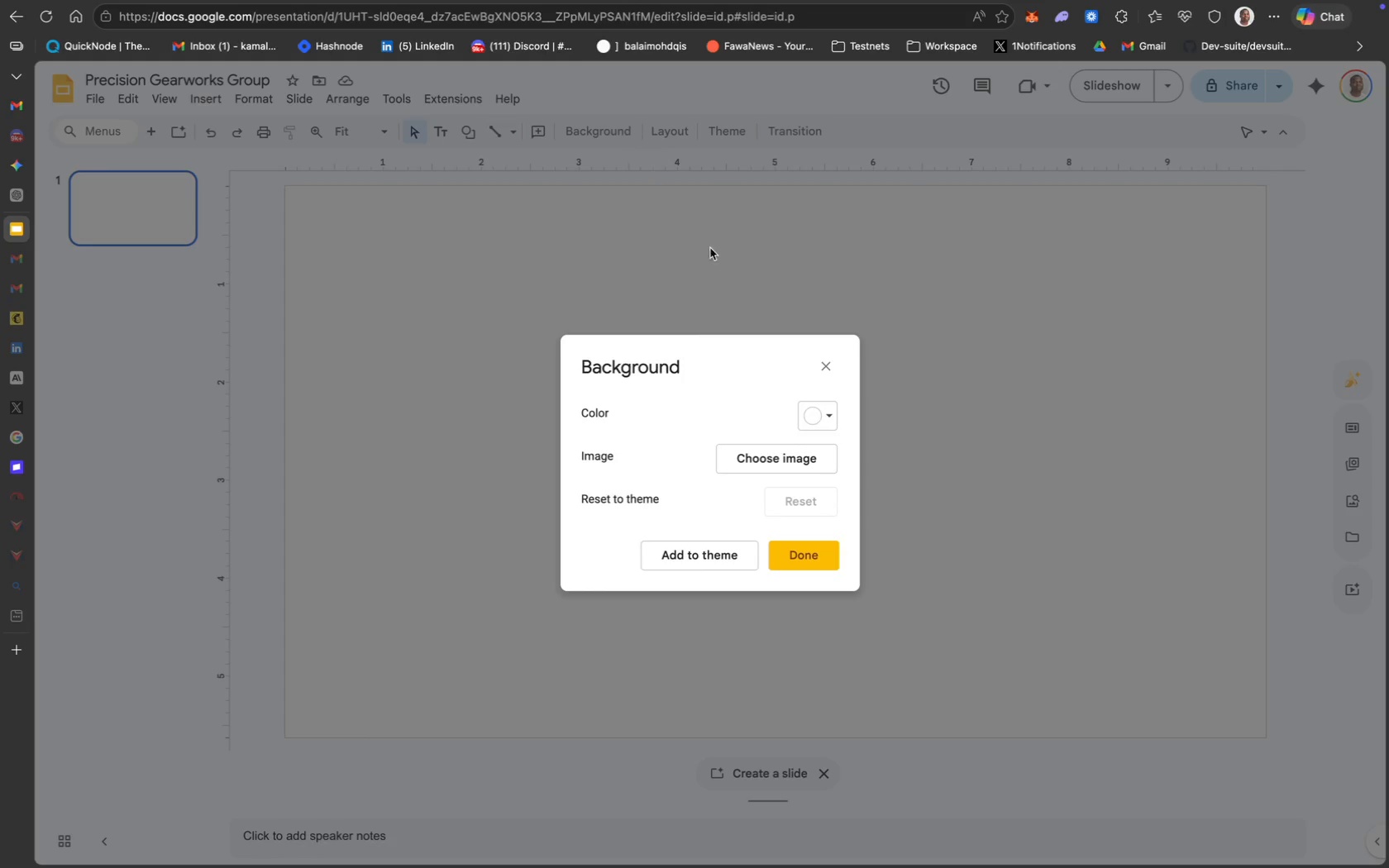 
left_click([822, 422])
 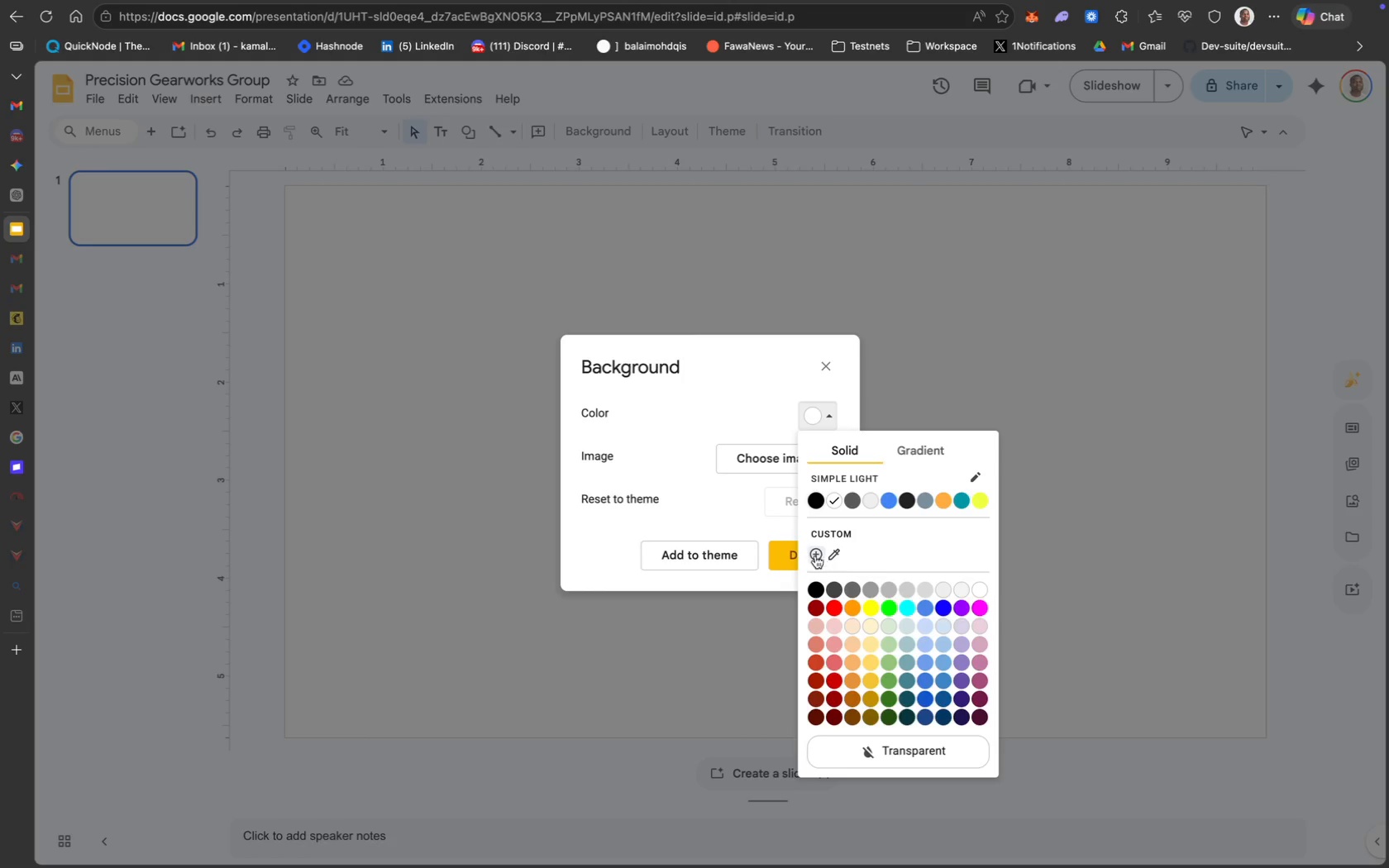 
left_click([813, 556])
 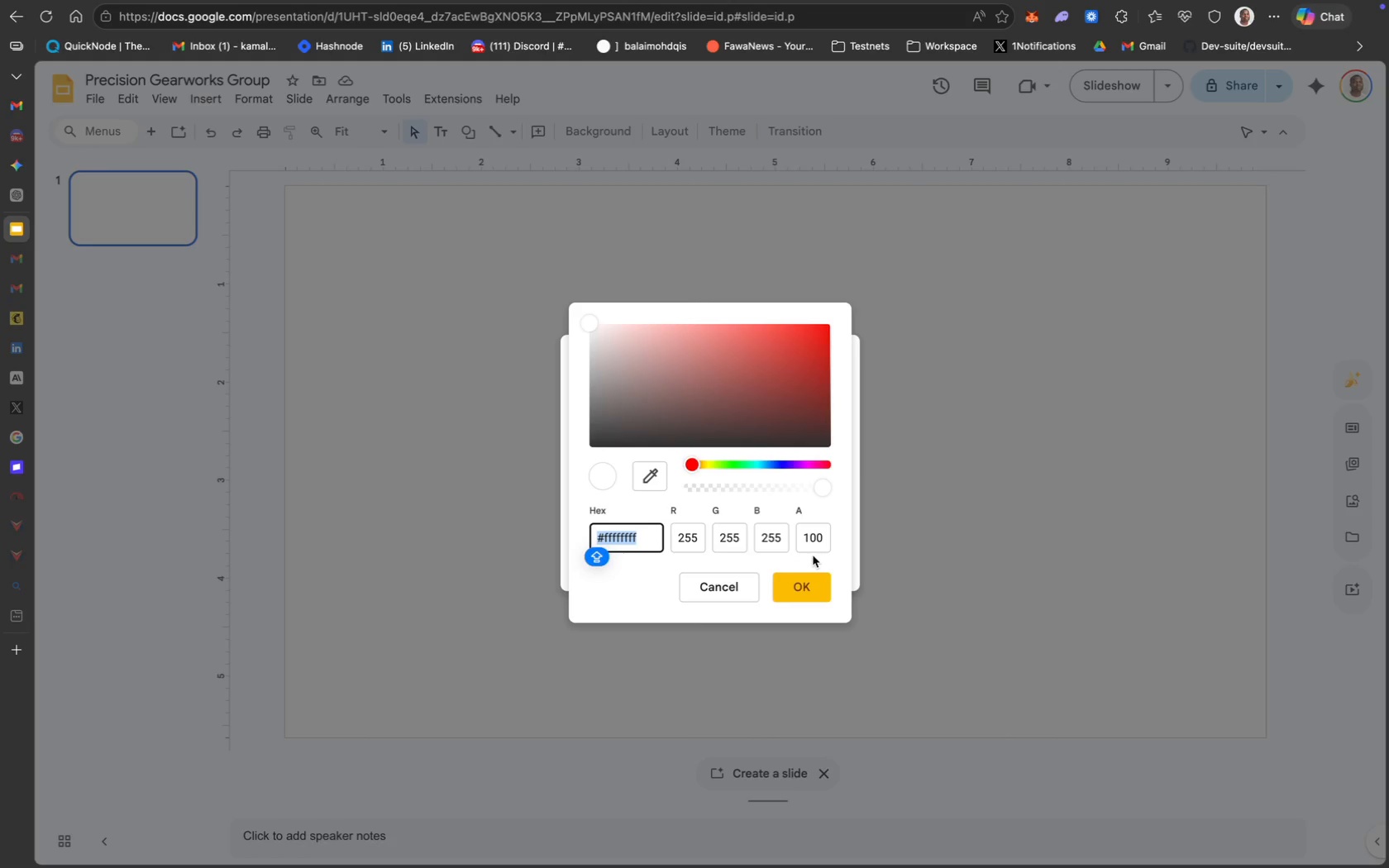 
key(Meta+V)
 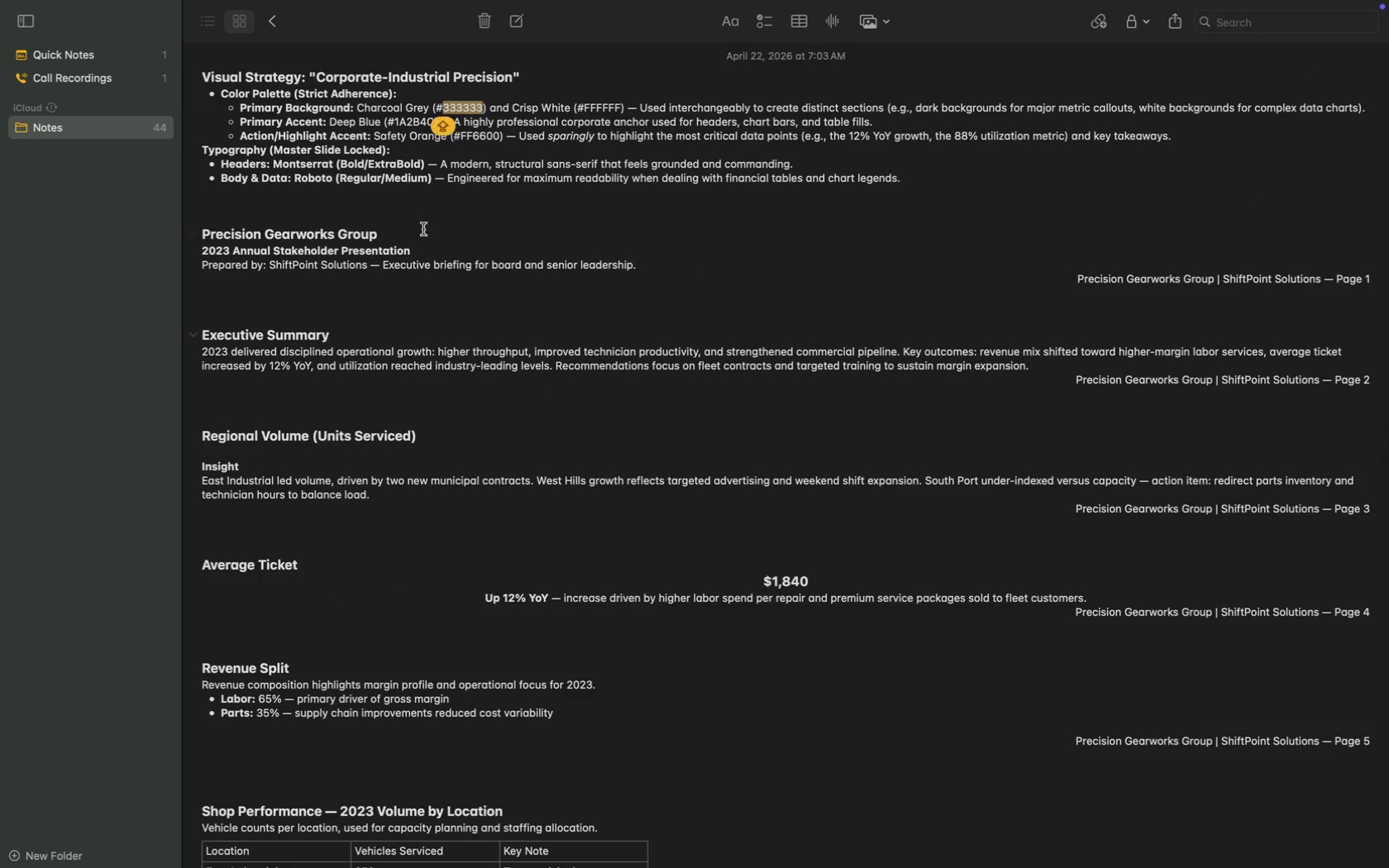 
wait(5.88)
 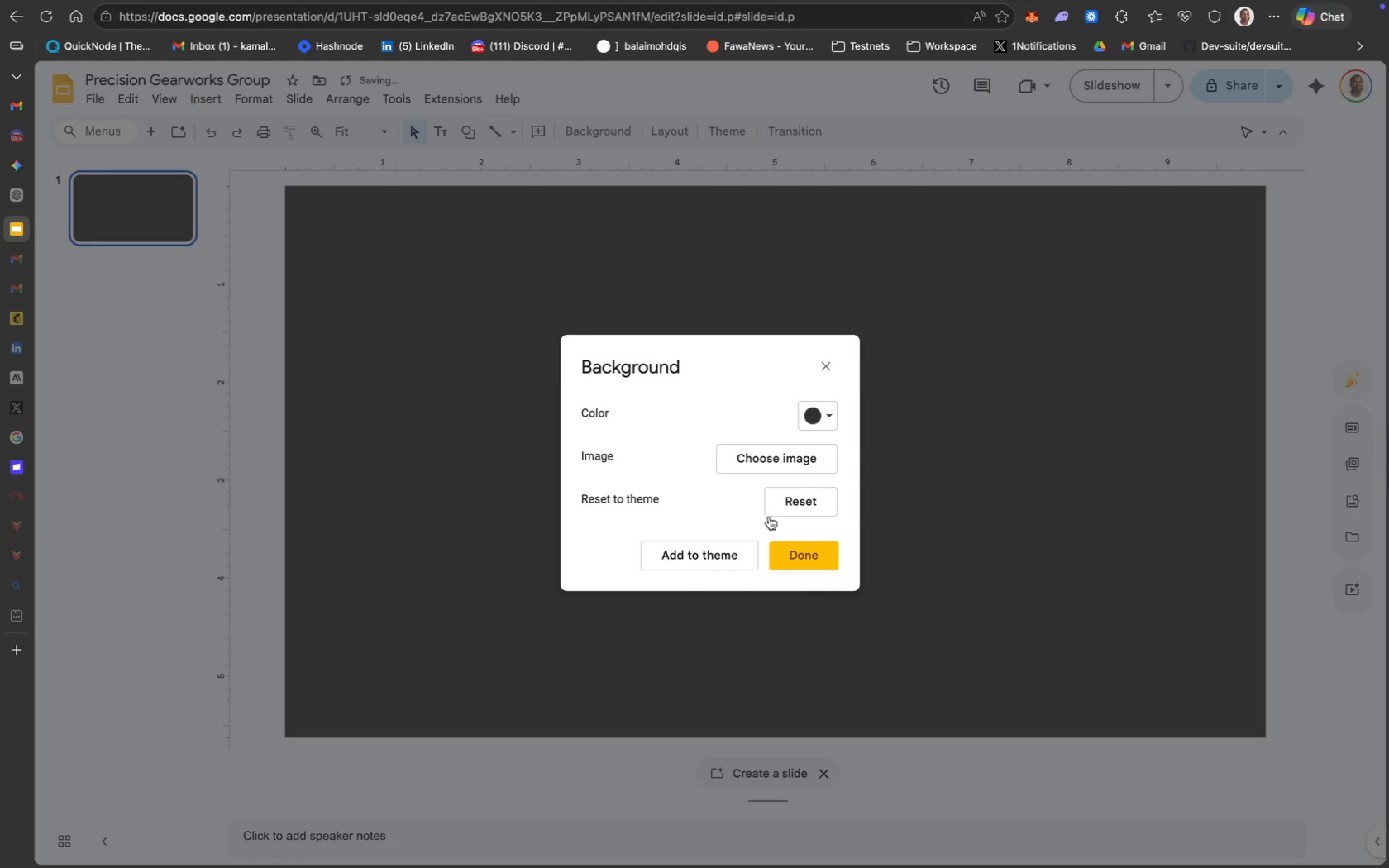 
scroll: coordinate [551, 156], scroll_direction: up, amount: 1.0
 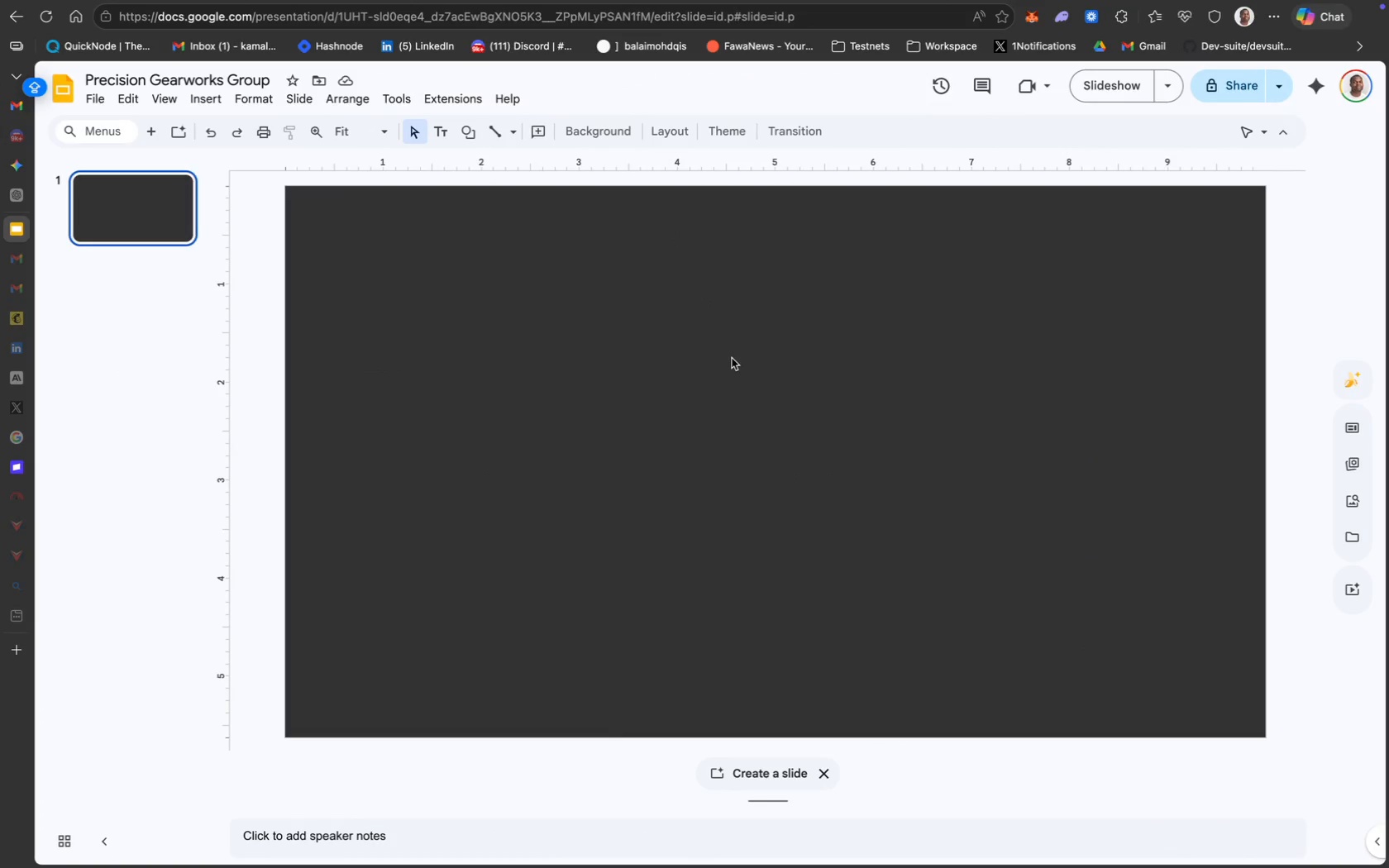 
wait(23.76)
 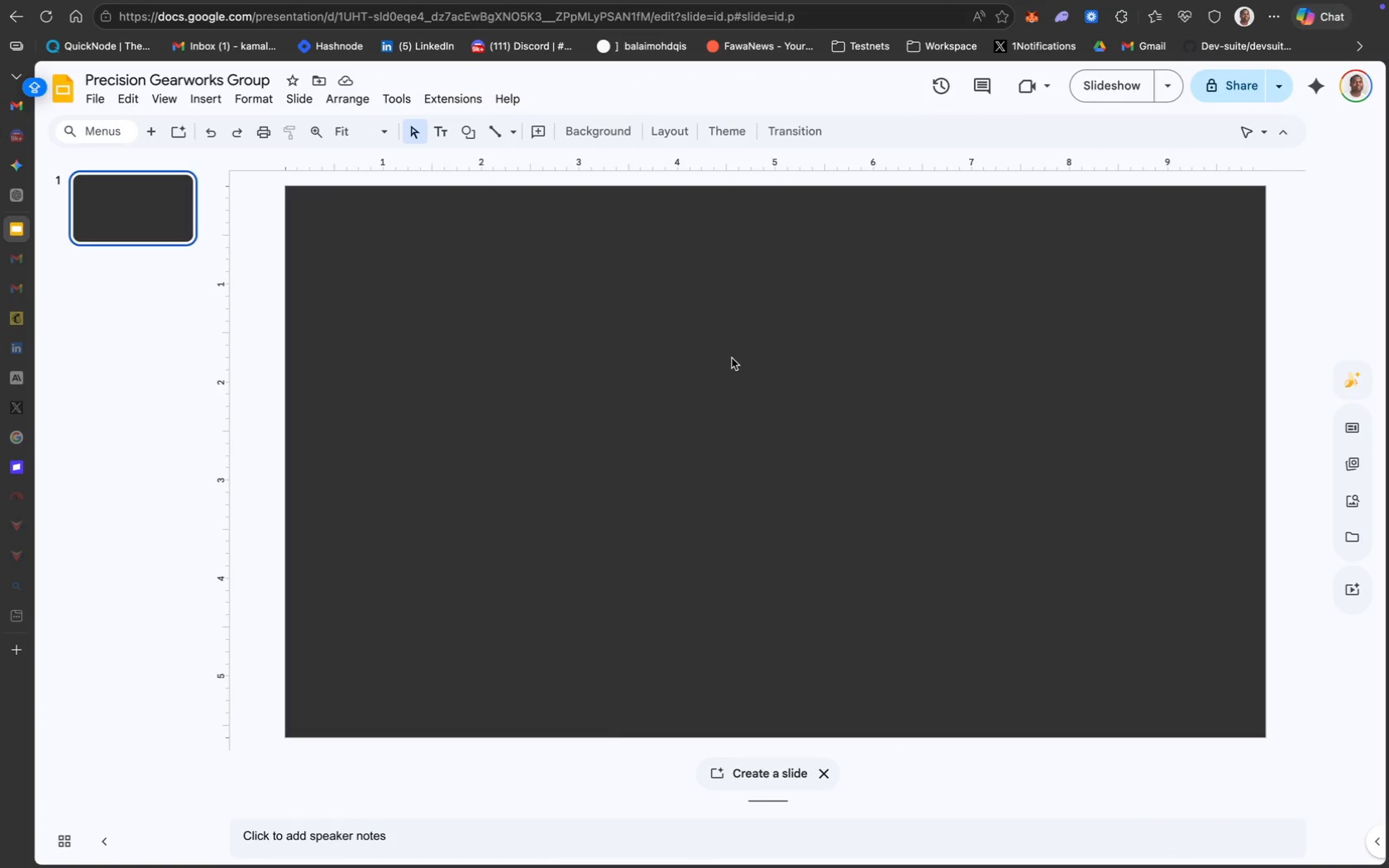 
left_click([504, 207])
 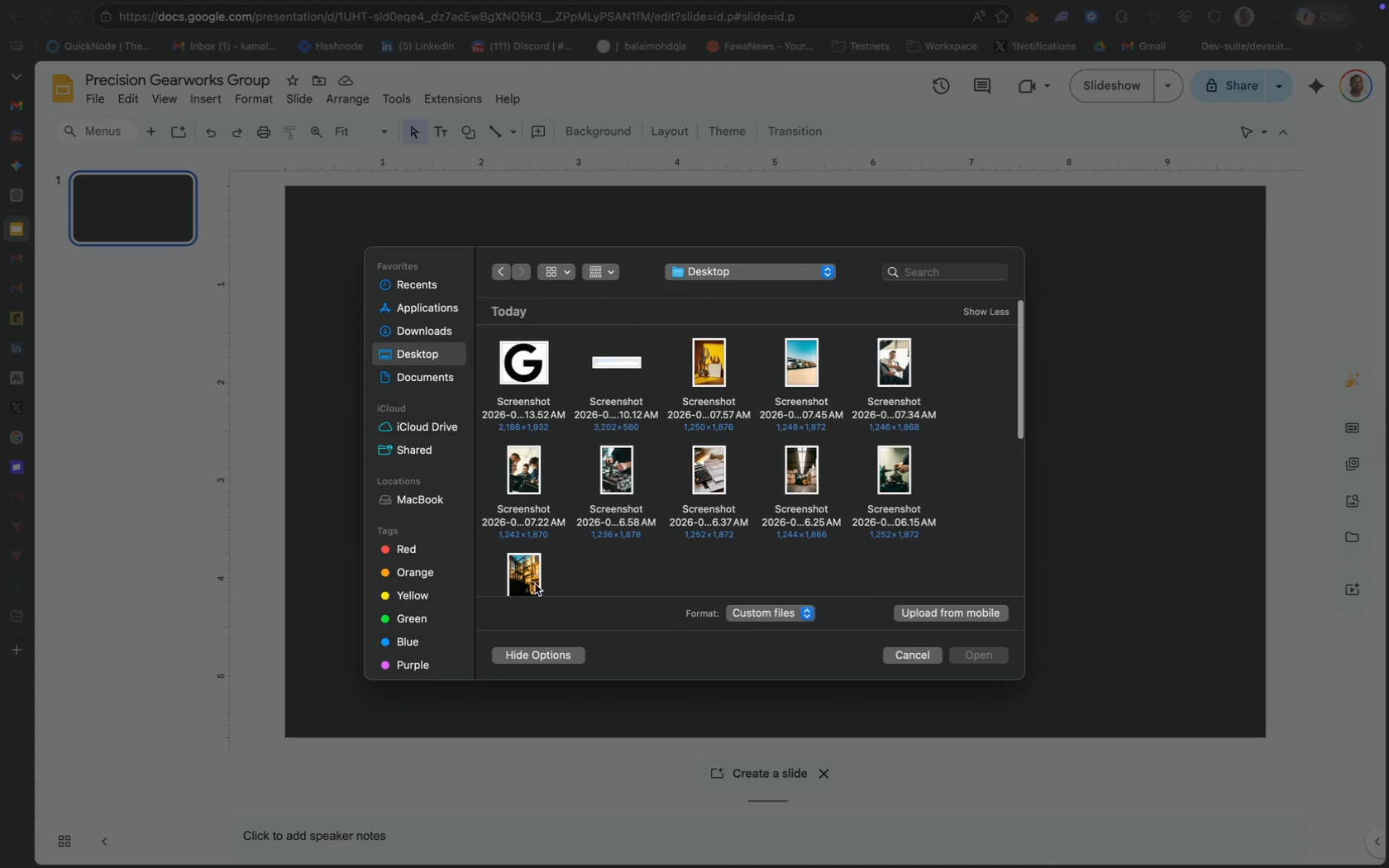 
wait(6.96)
 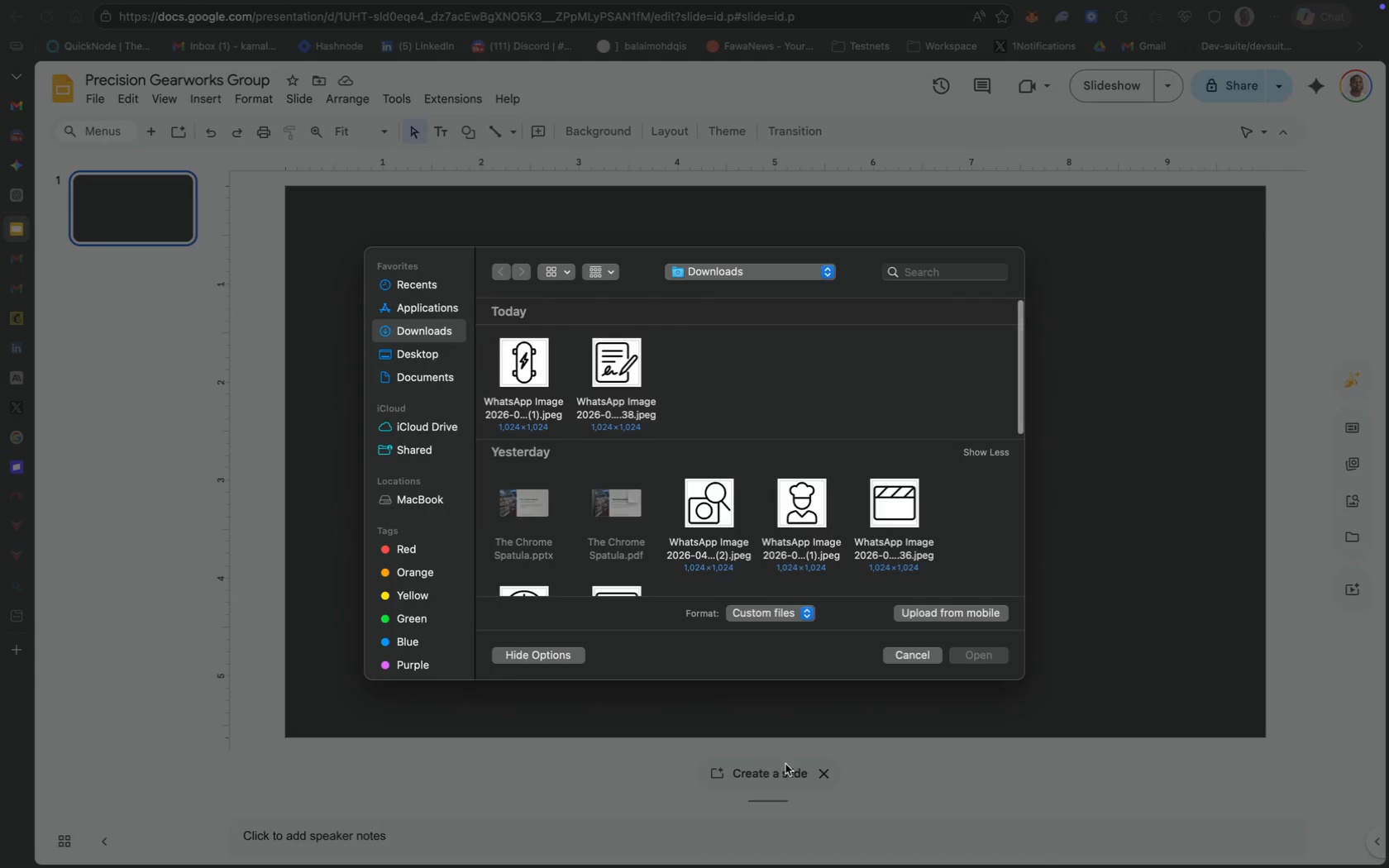 
left_click([990, 661])
 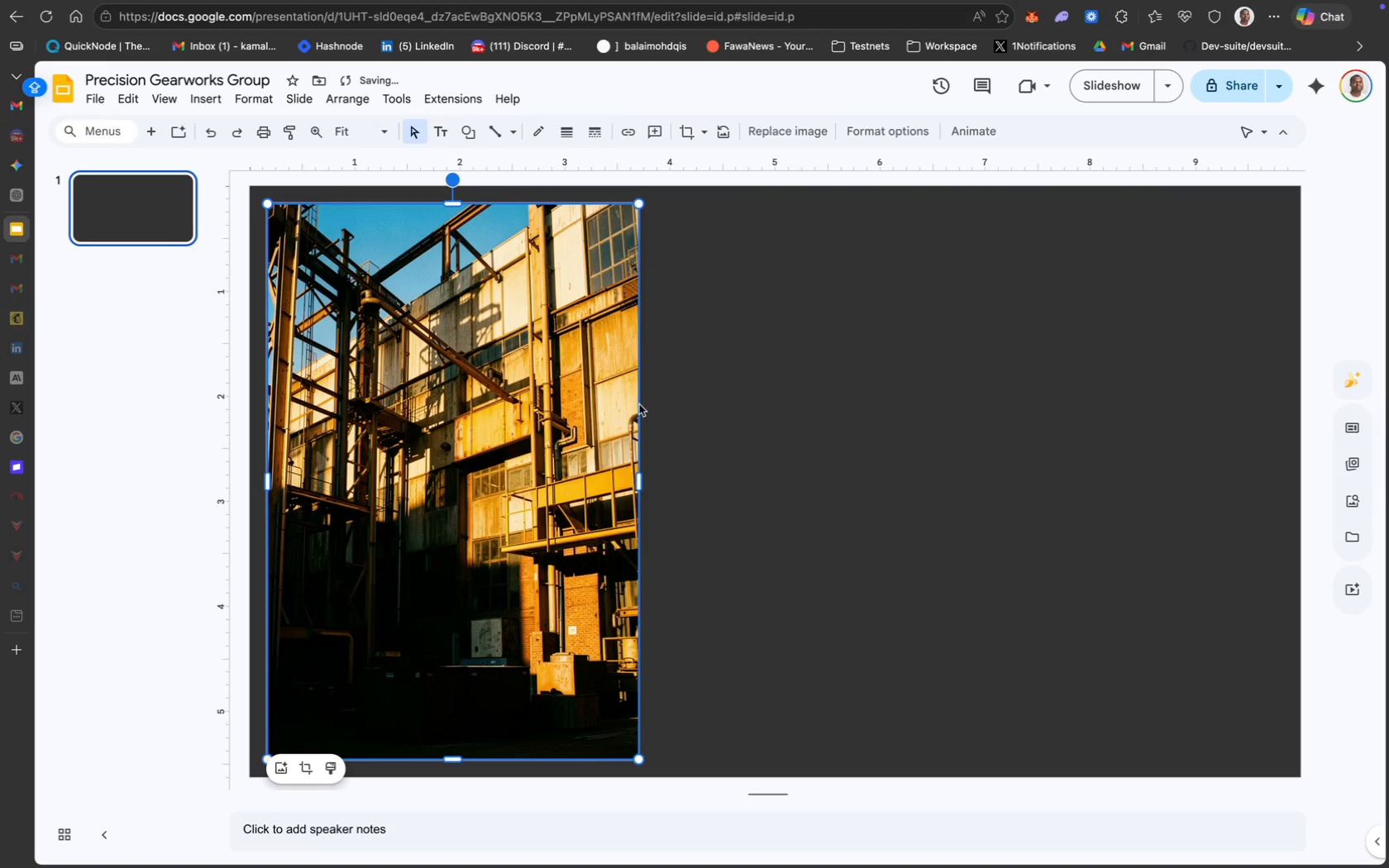 
left_click_drag(start_coordinate=[539, 409], to_coordinate=[1200, 393])
 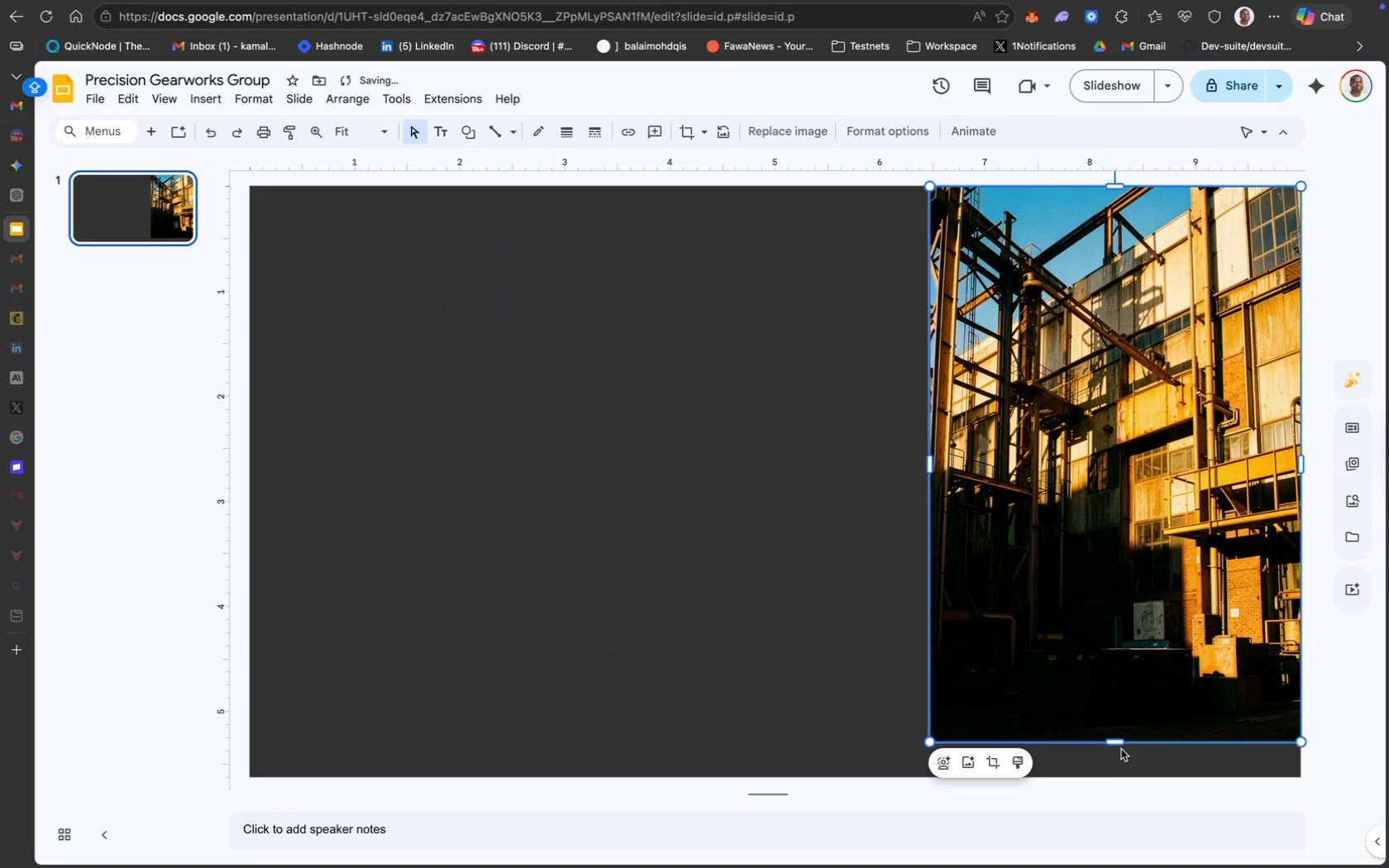 
left_click_drag(start_coordinate=[1120, 742], to_coordinate=[1120, 776])
 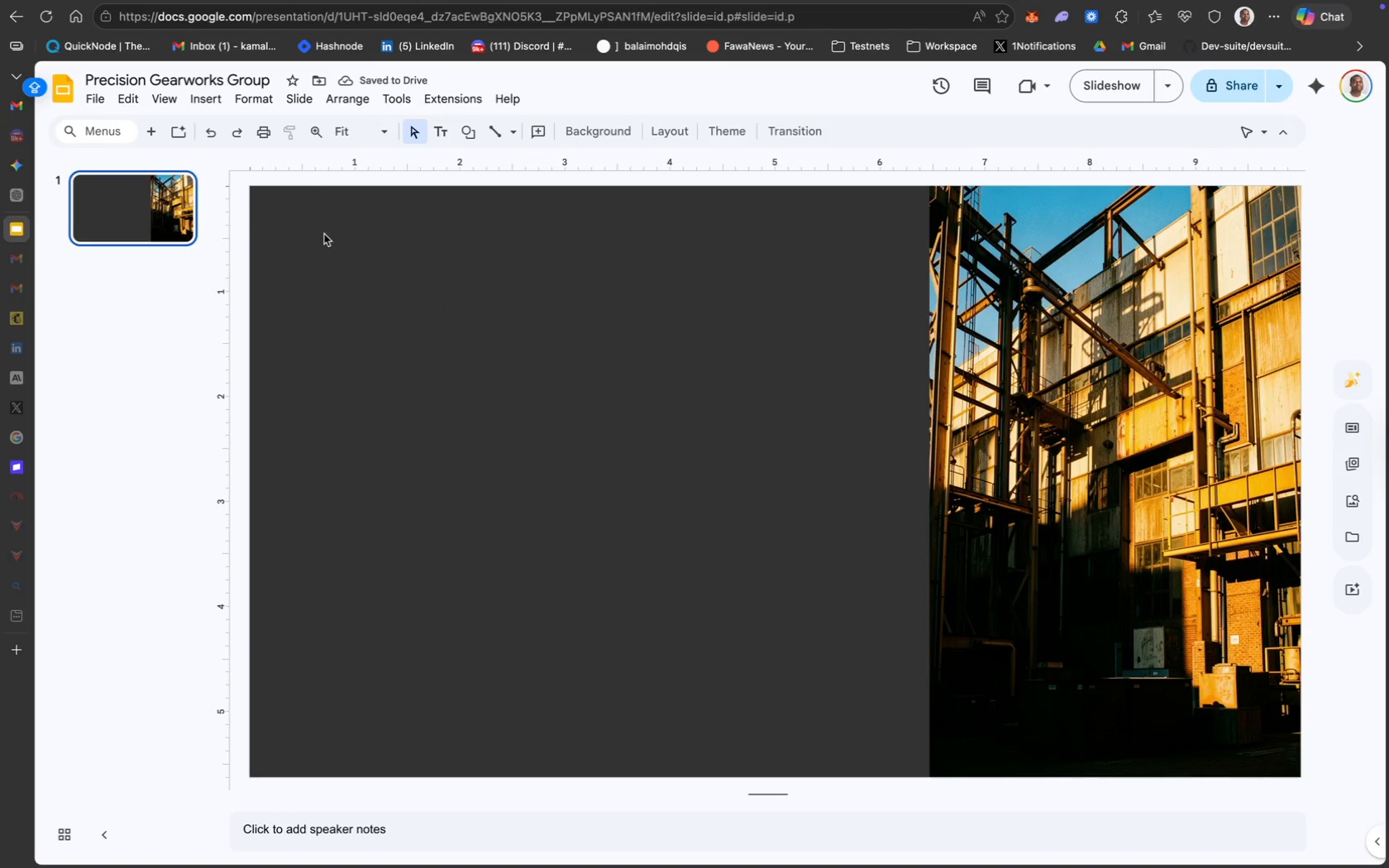 
left_click([443, 133])
 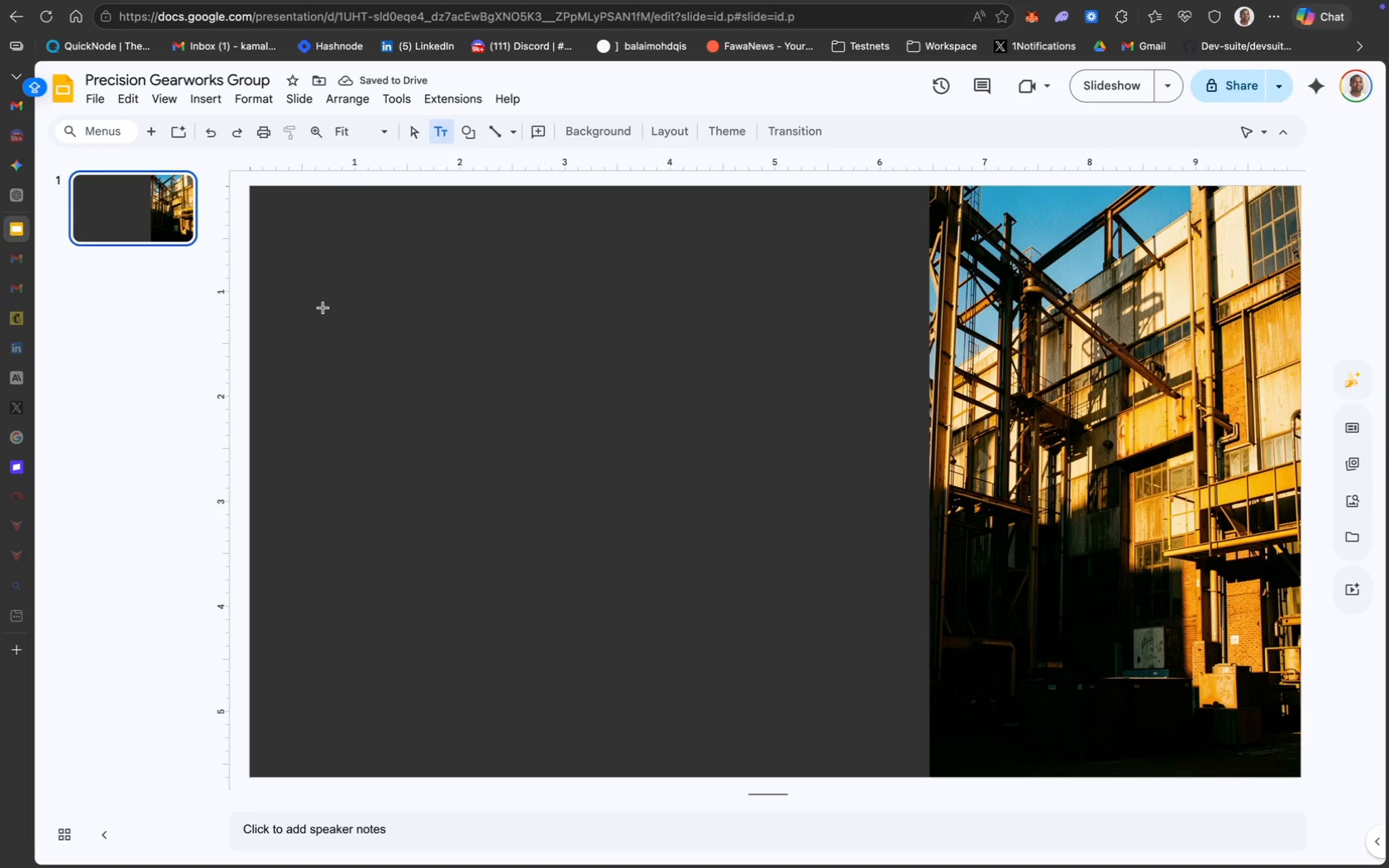 
left_click([312, 323])
 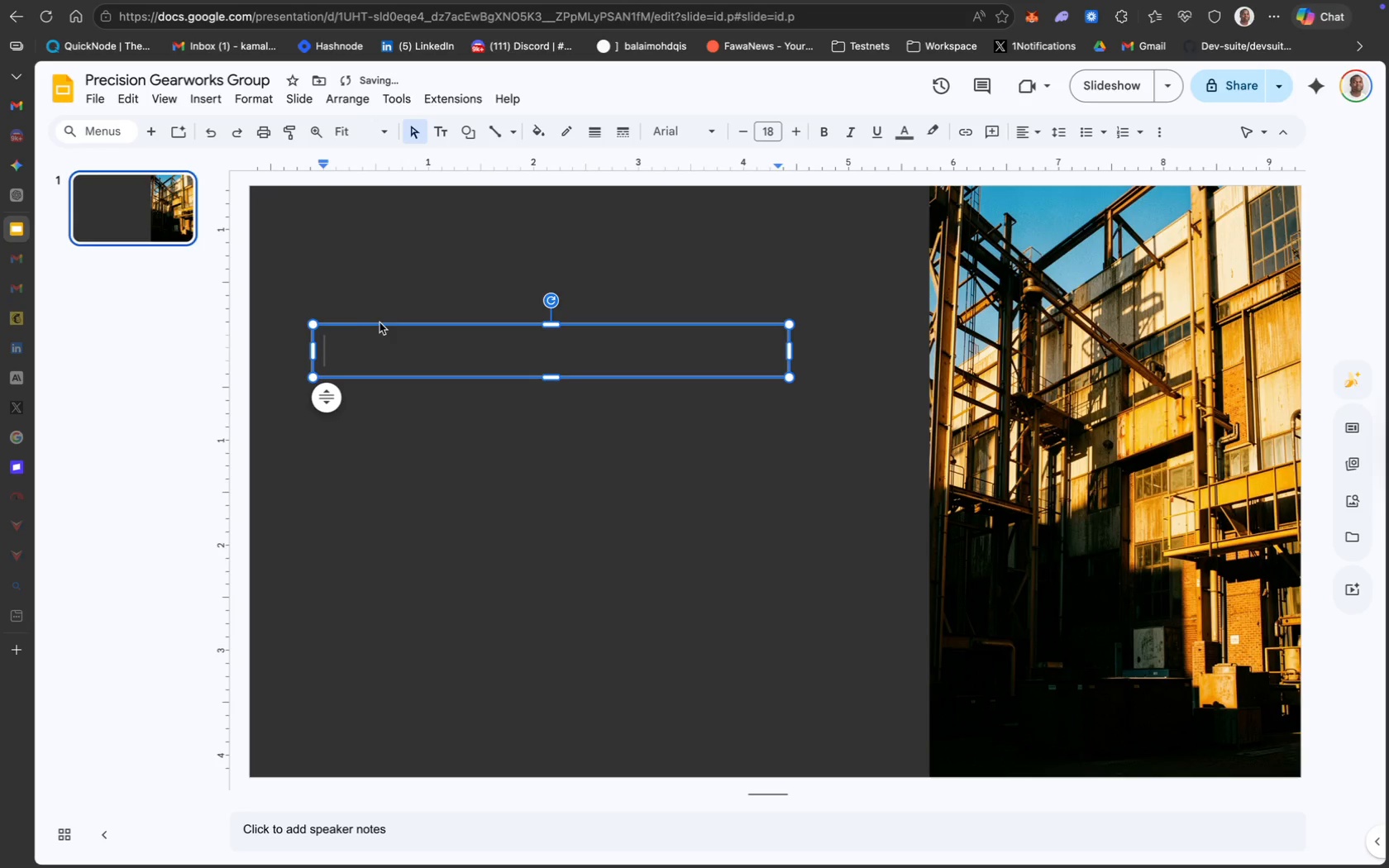 
left_click_drag(start_coordinate=[380, 325], to_coordinate=[356, 323])
 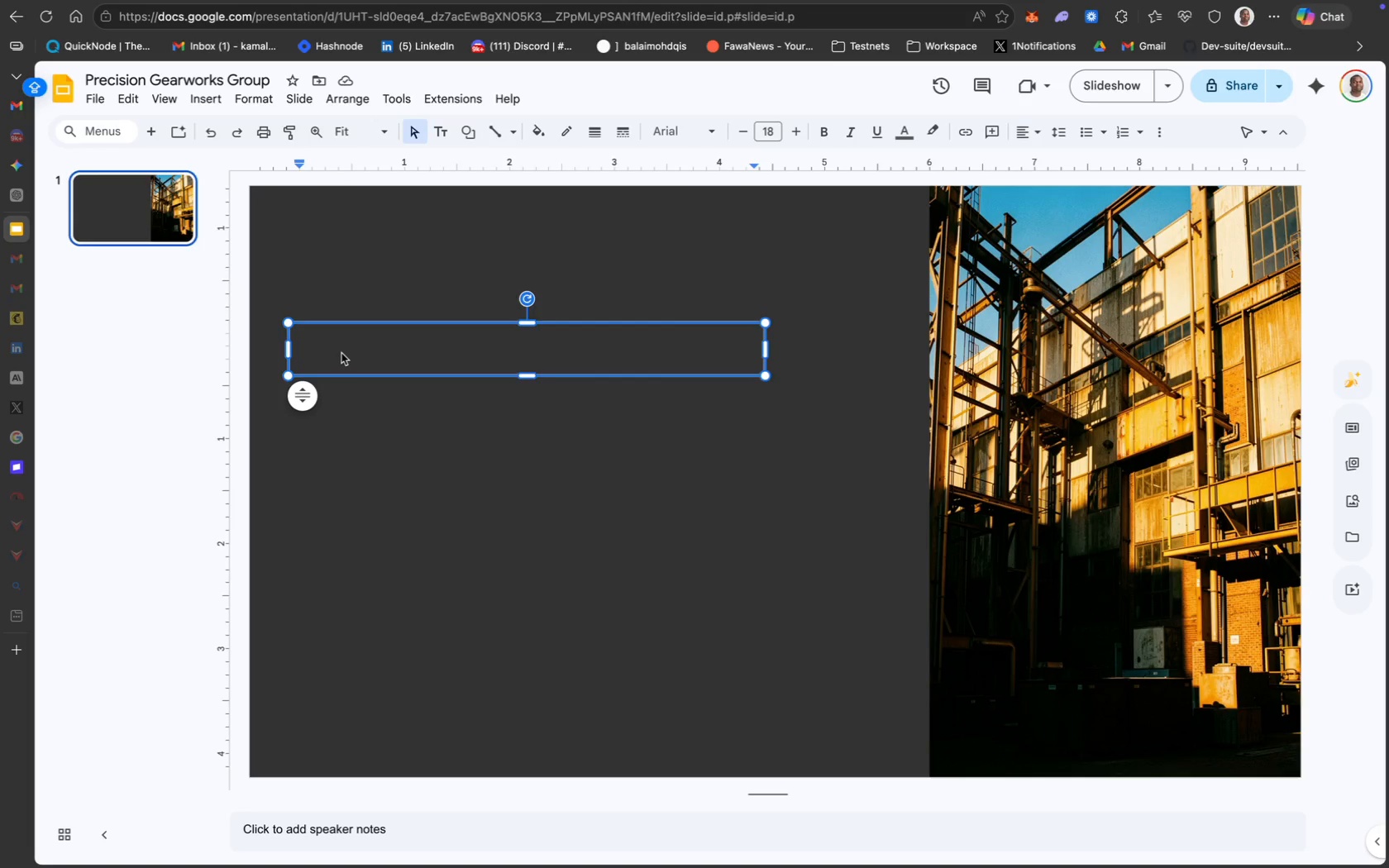 
wait(10.82)
 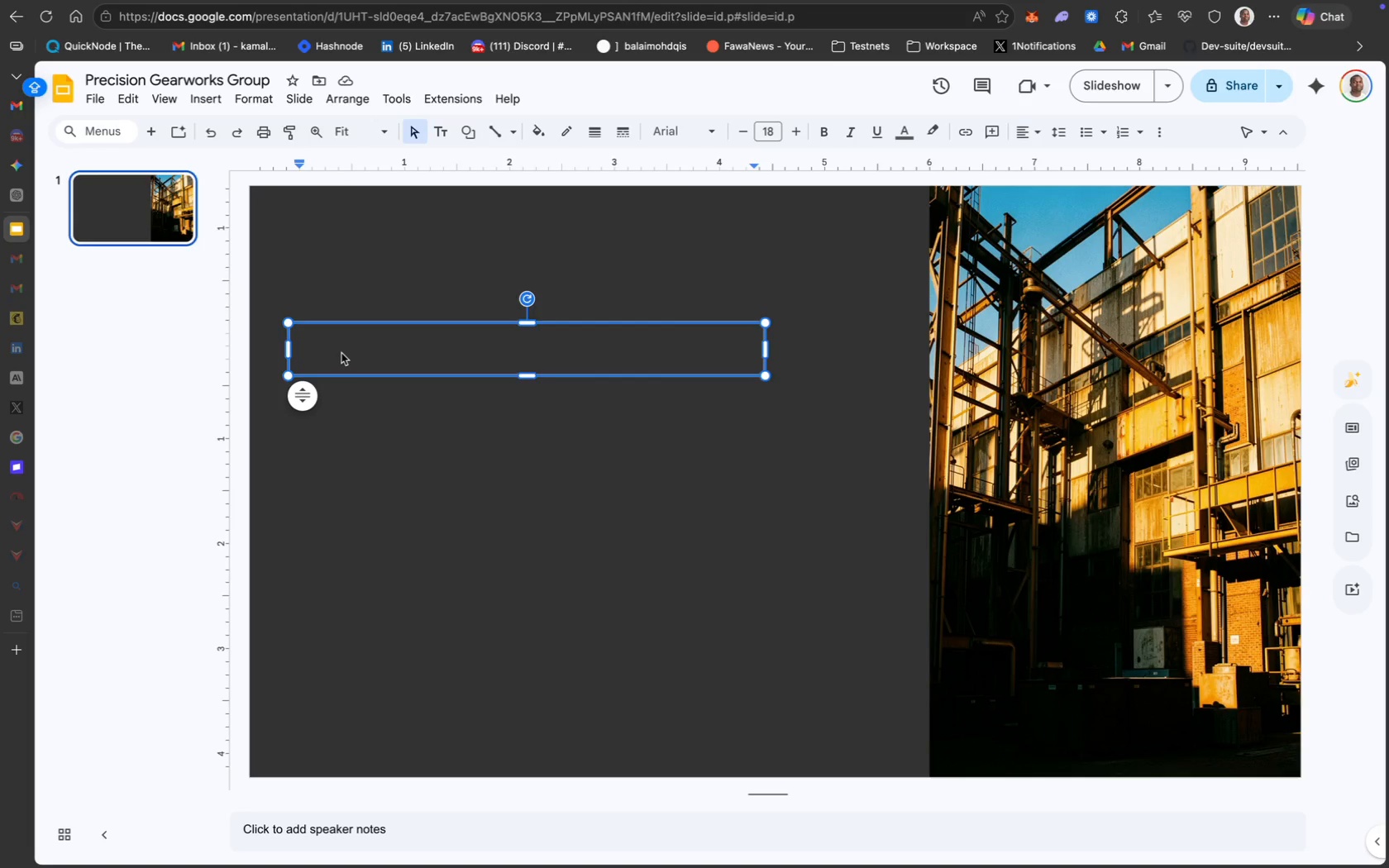 
type(Precision Gear)
 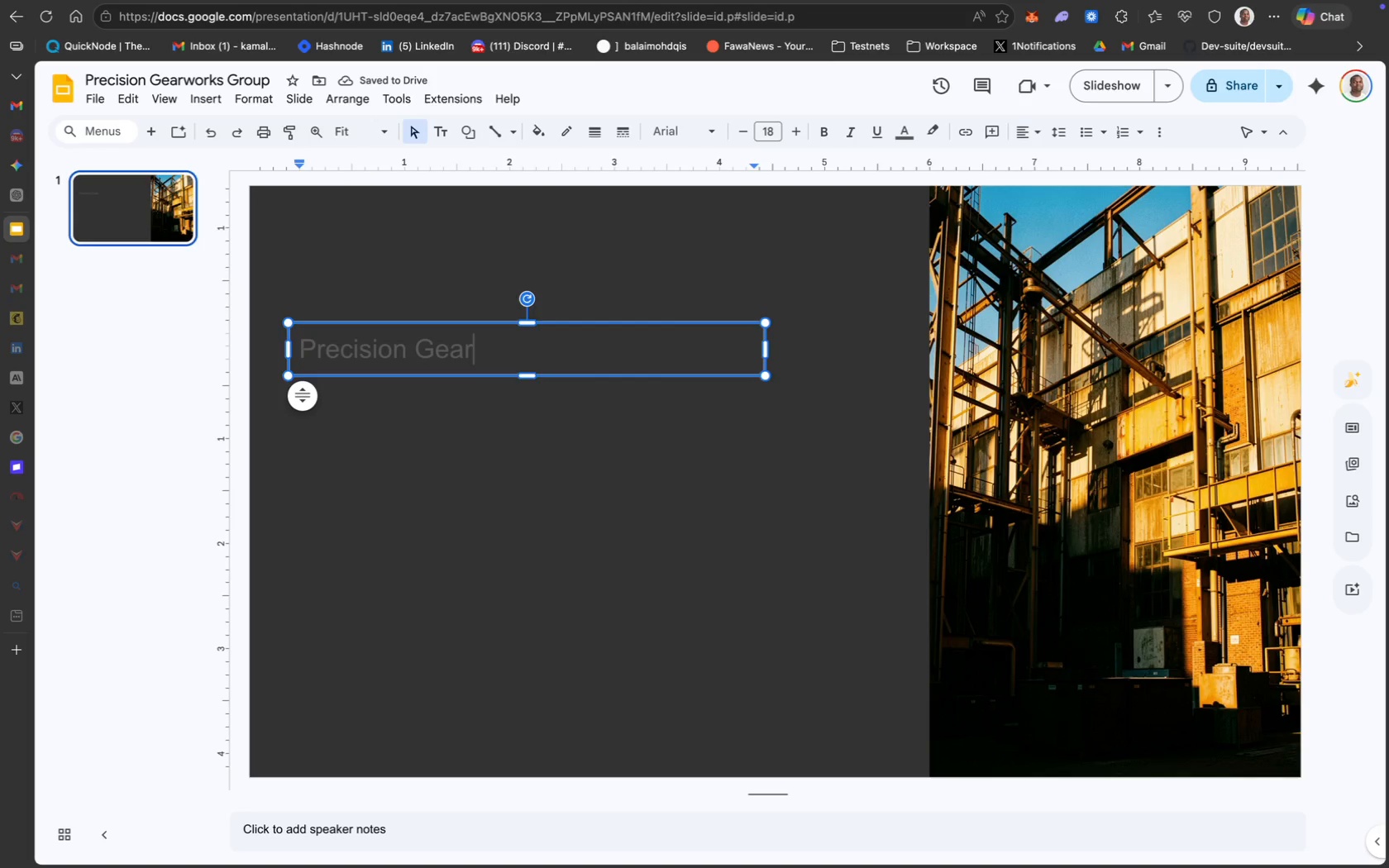 
wait(5.81)
 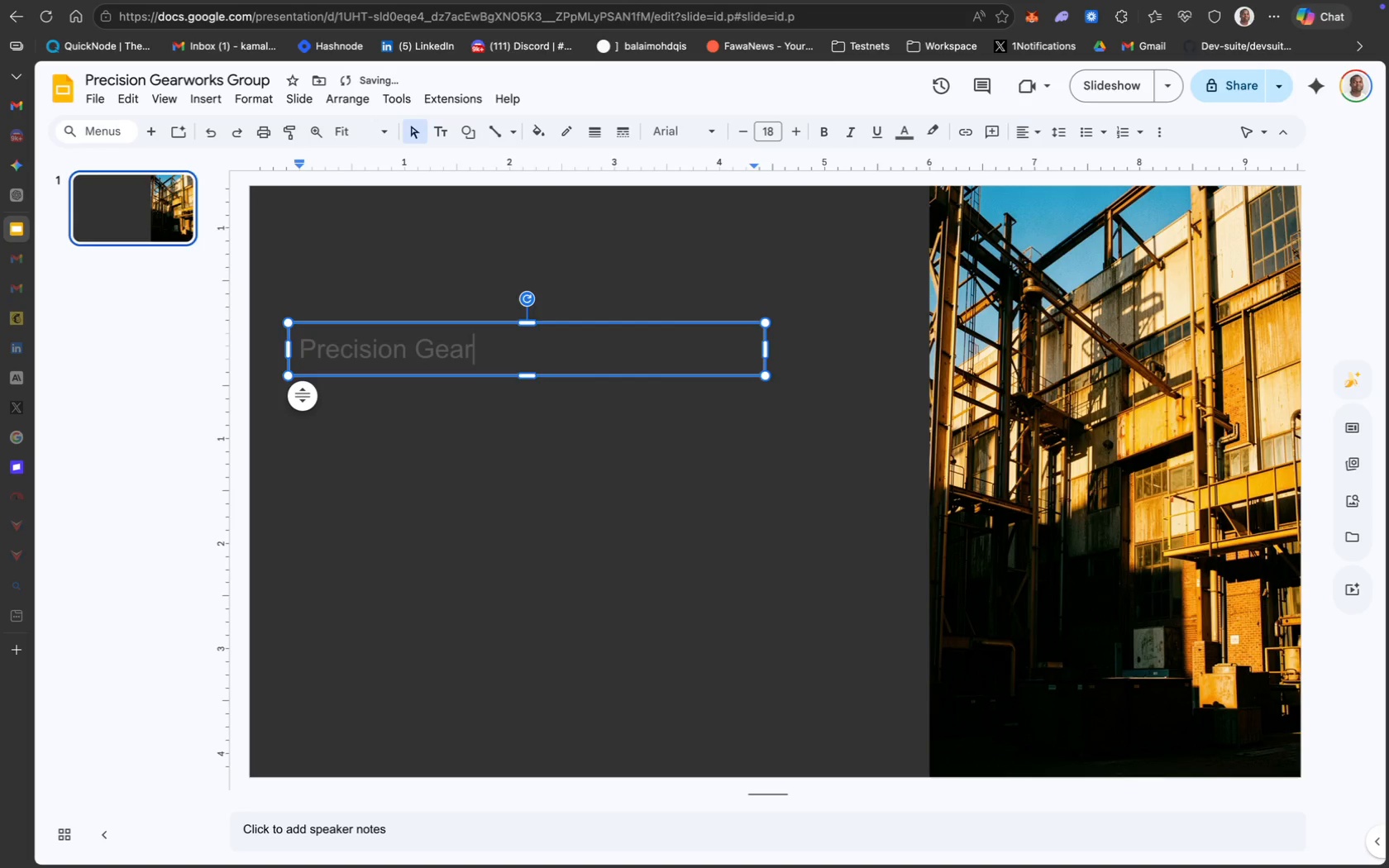 
type(works)
 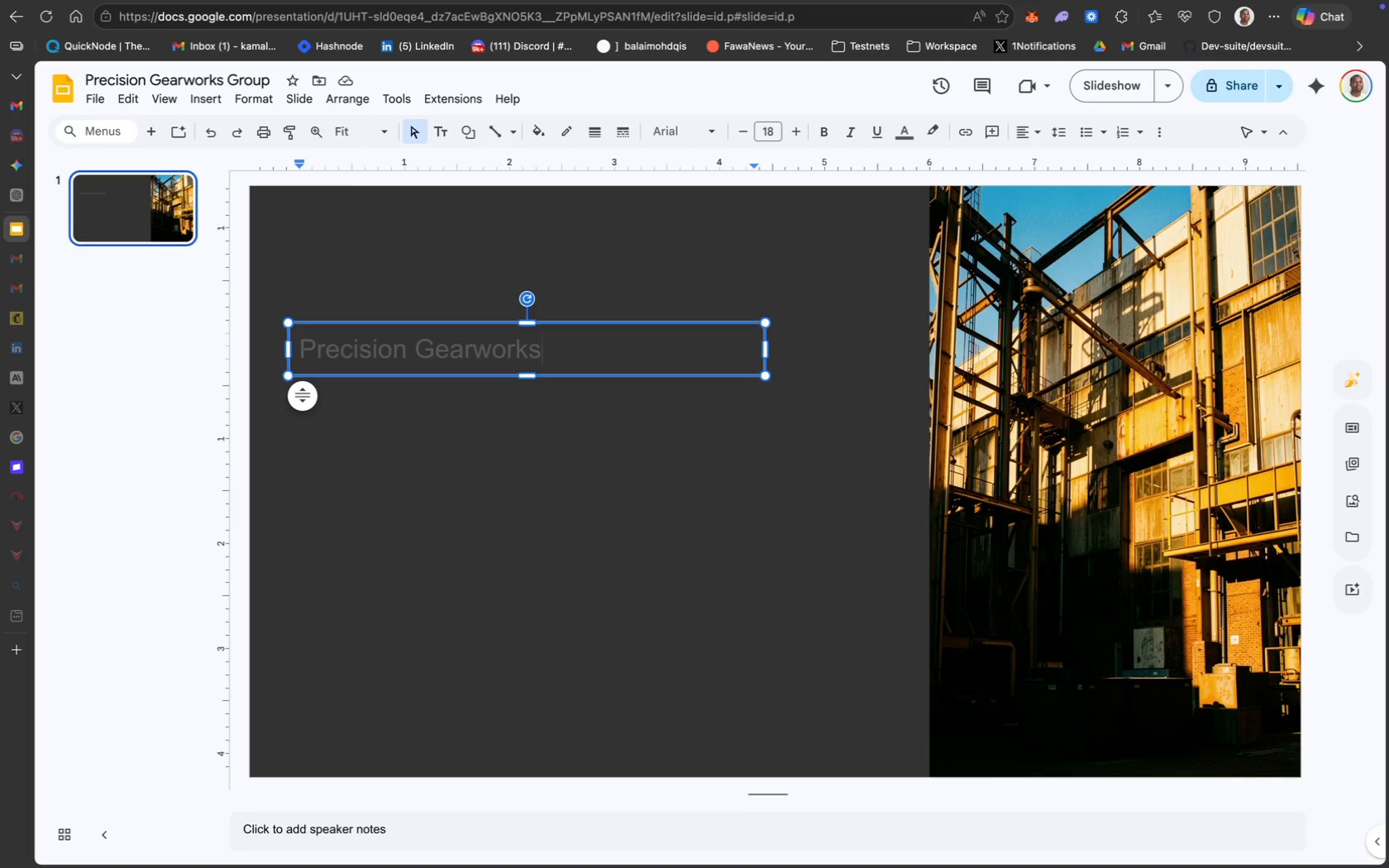 
wait(13.7)
 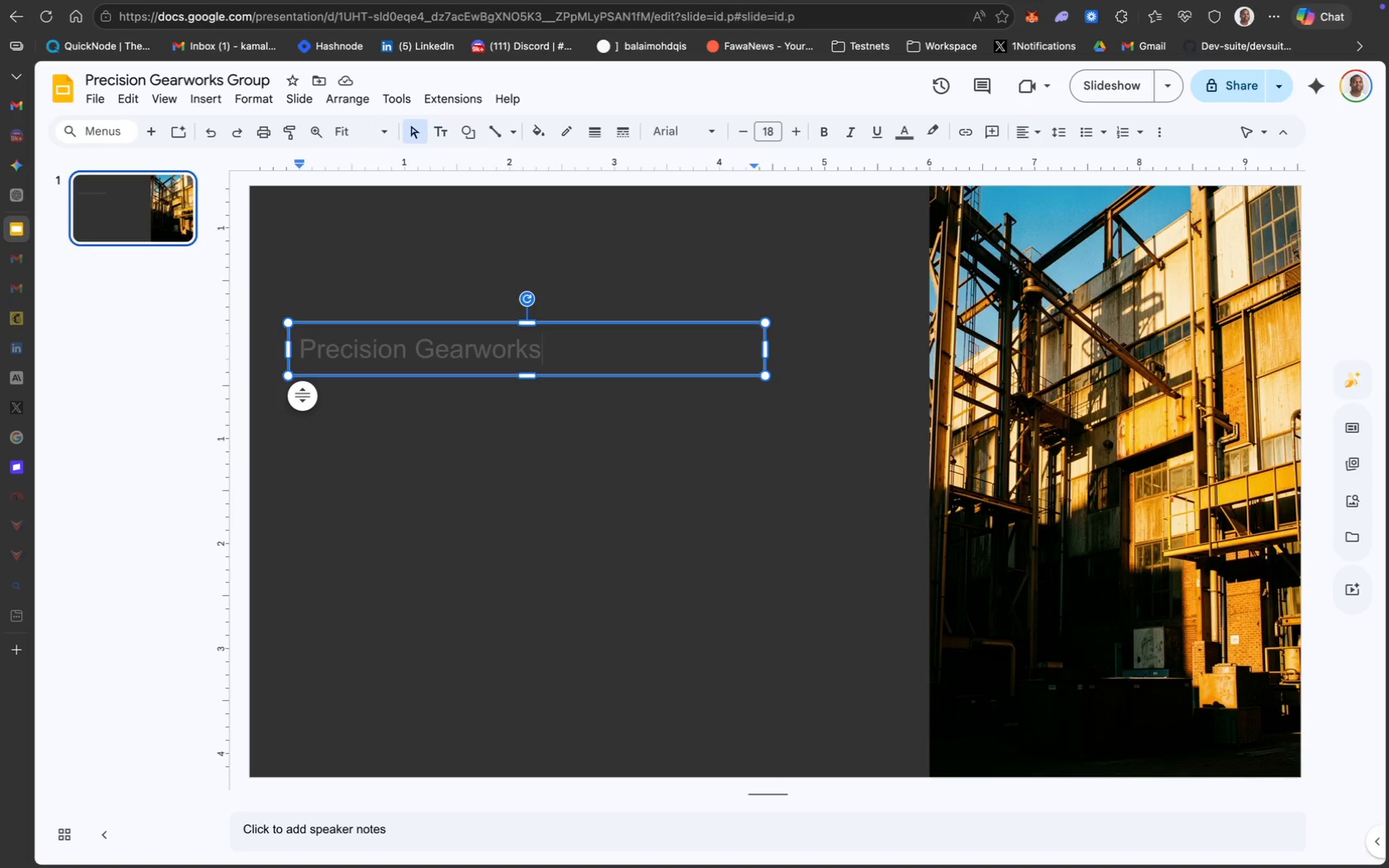 
key(Meta+CommandLeft)
 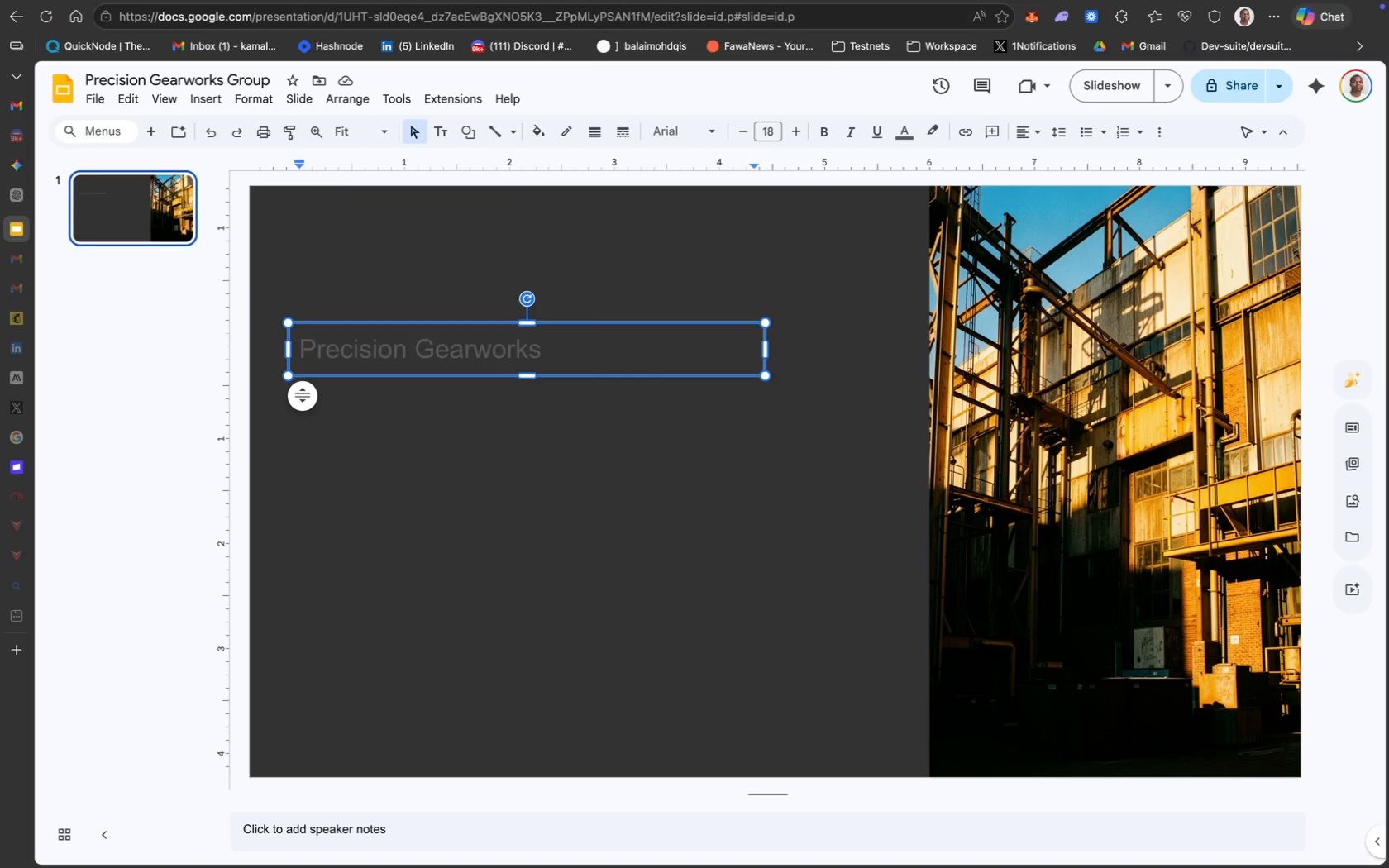 
key(Meta+A)
 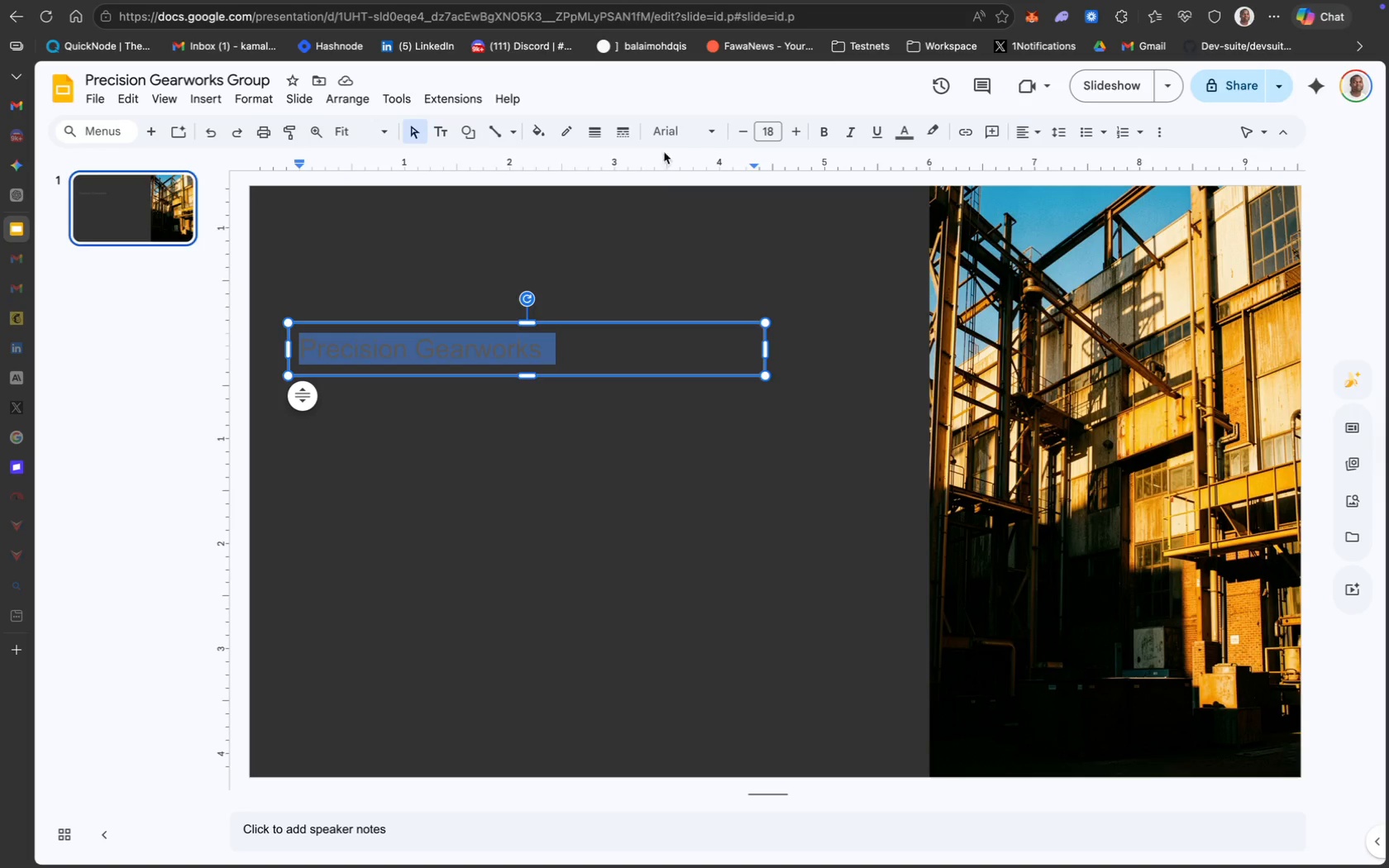 
left_click([689, 139])
 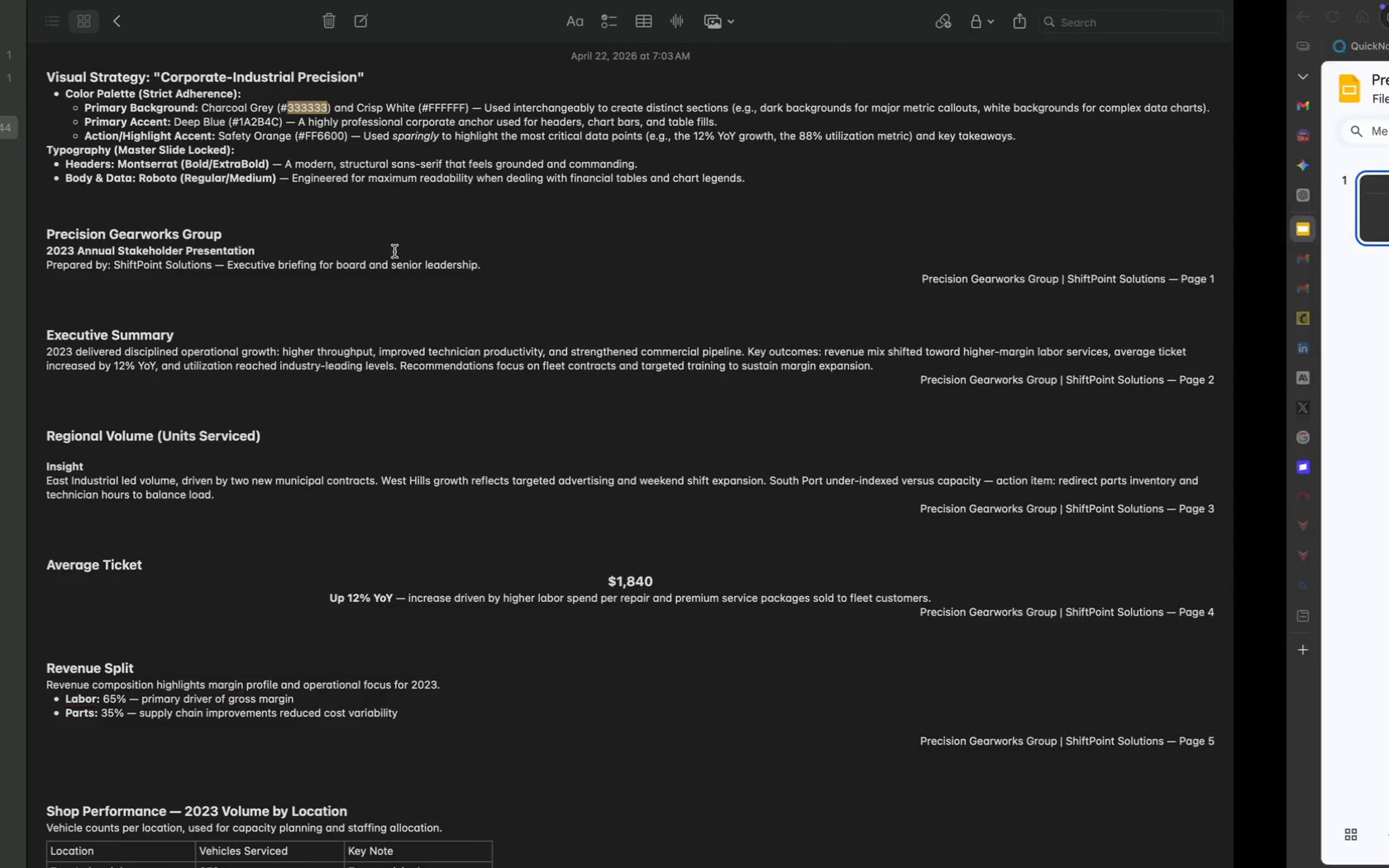 
wait(11.56)
 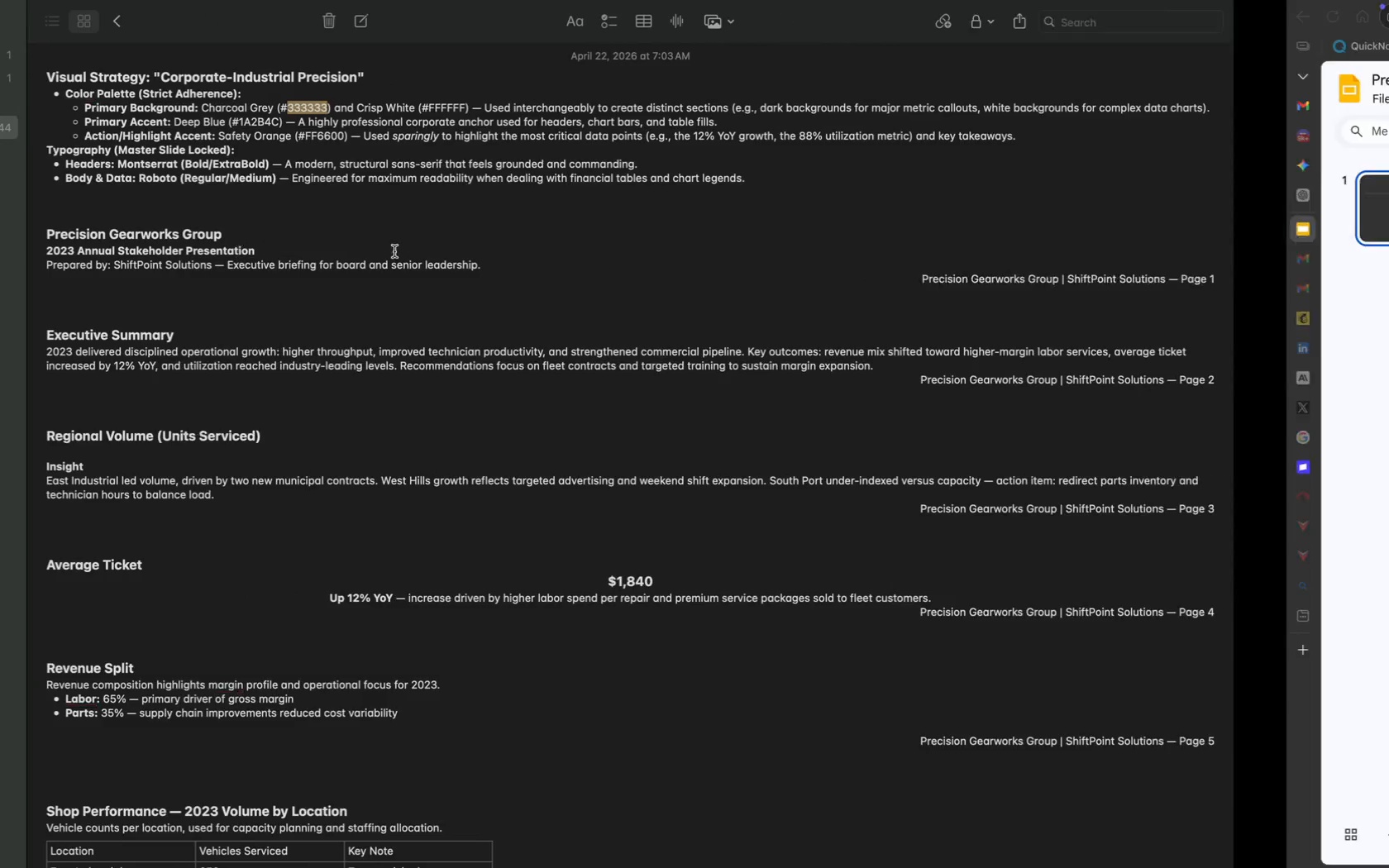 
left_click([958, 456])
 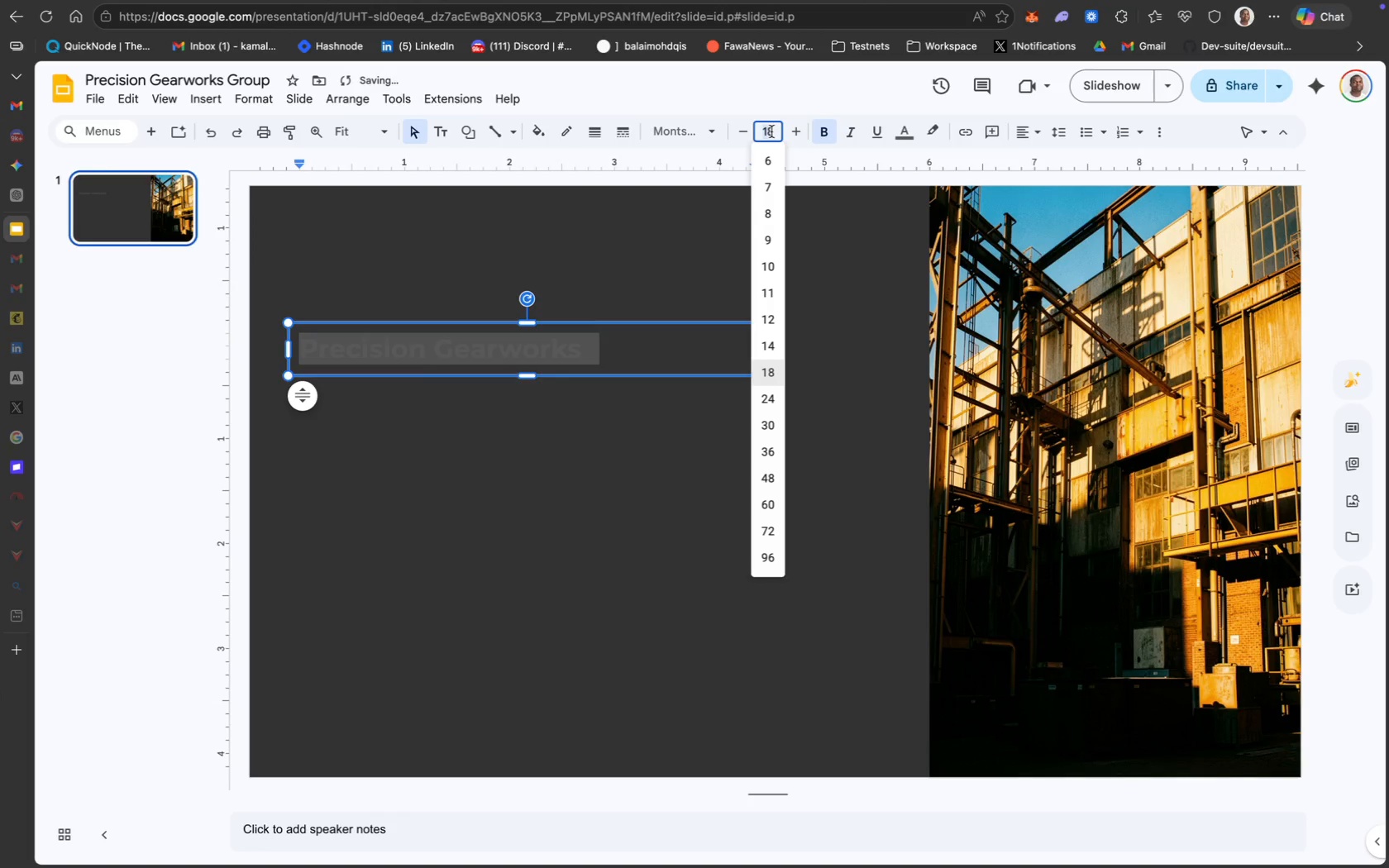 
type(25)
 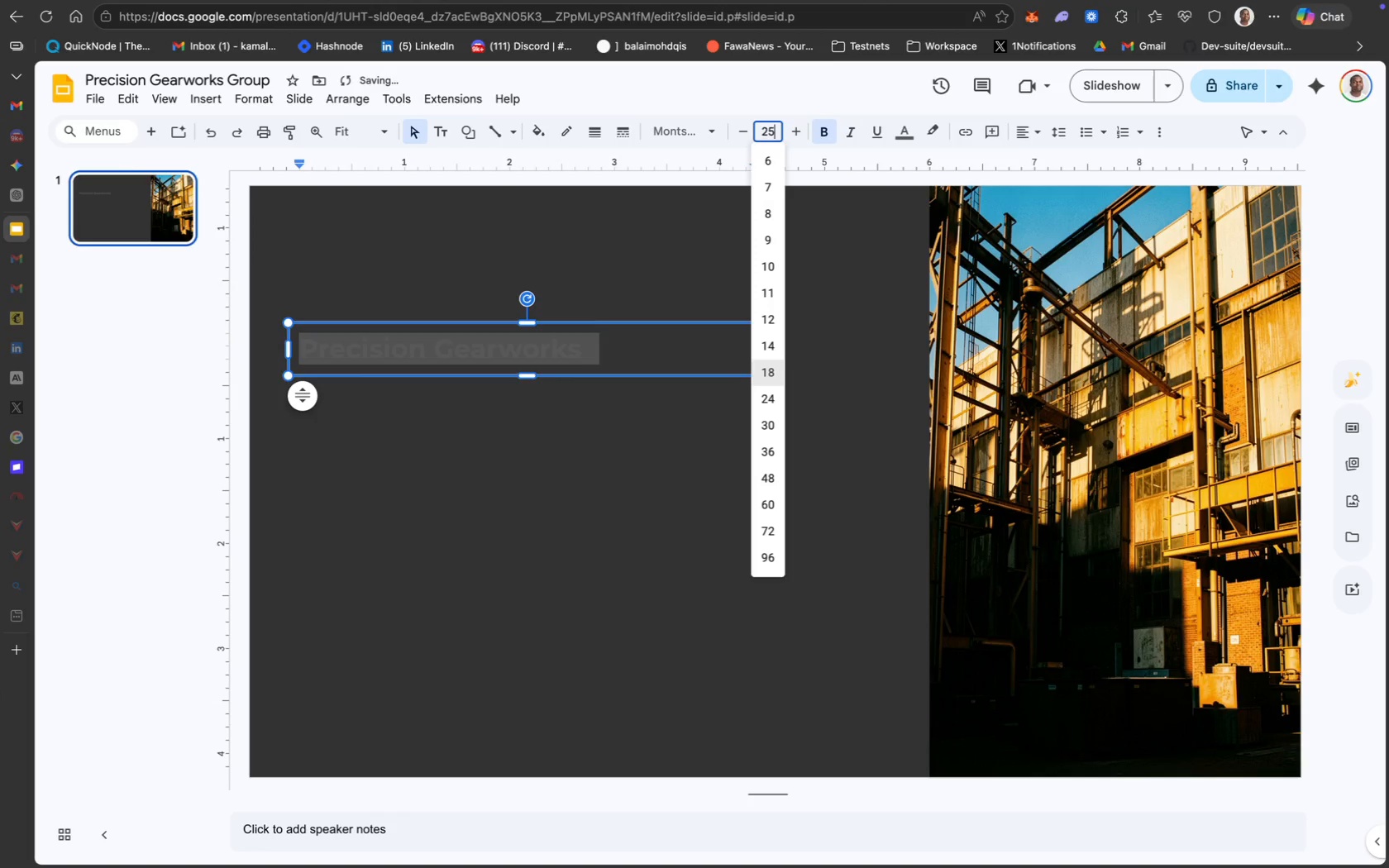 
key(Enter)
 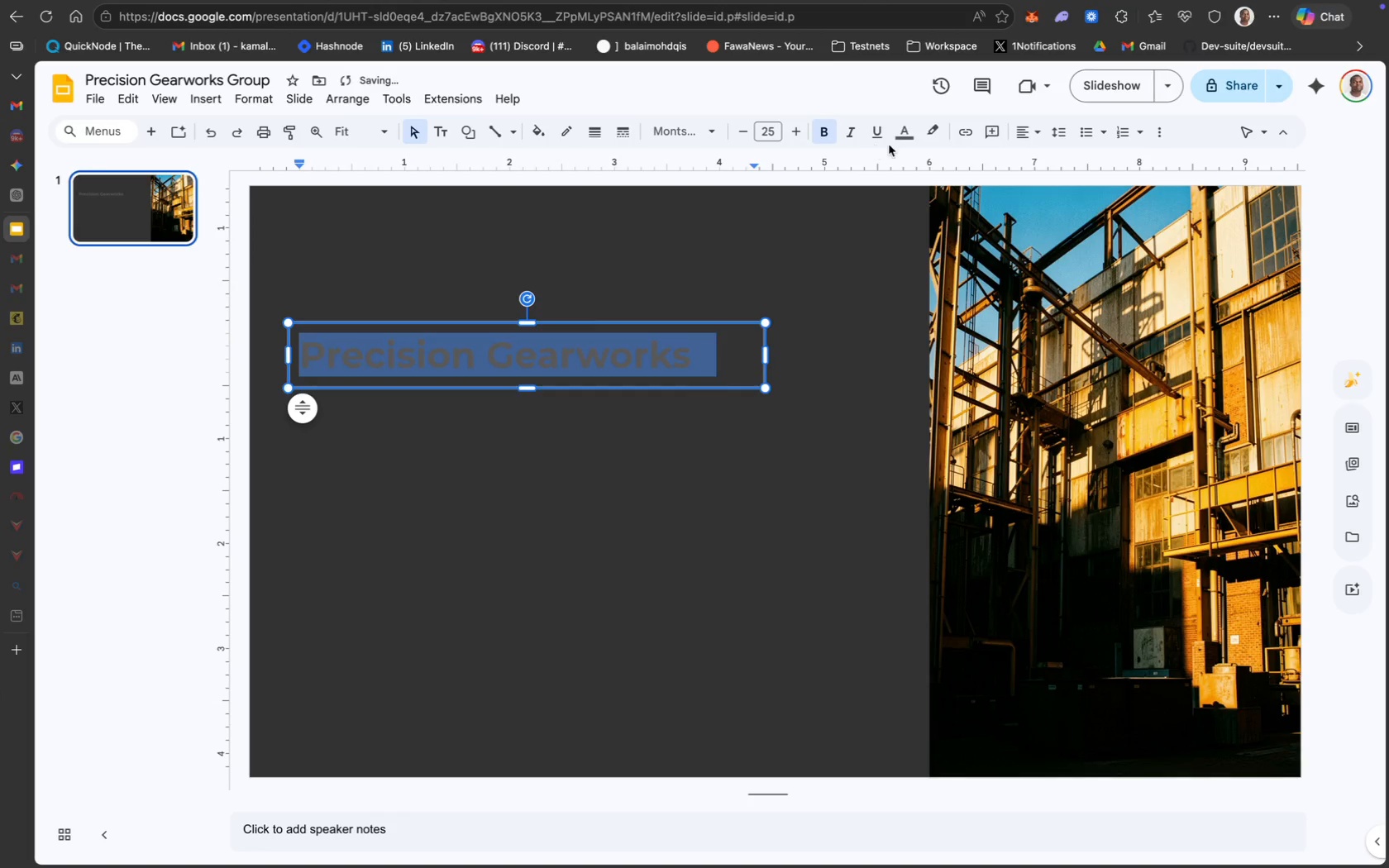 
left_click([914, 135])
 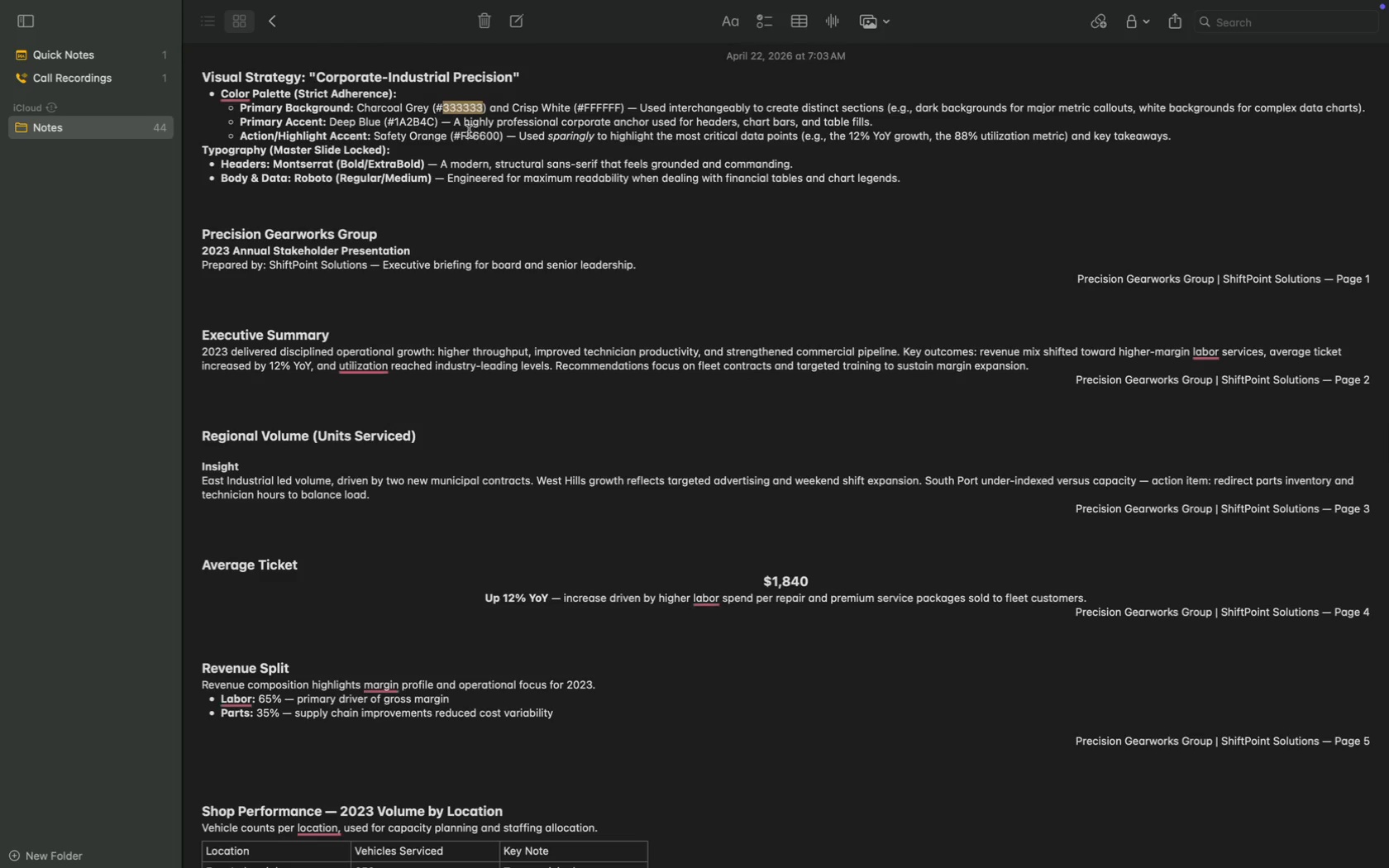 
double_click([401, 124])
 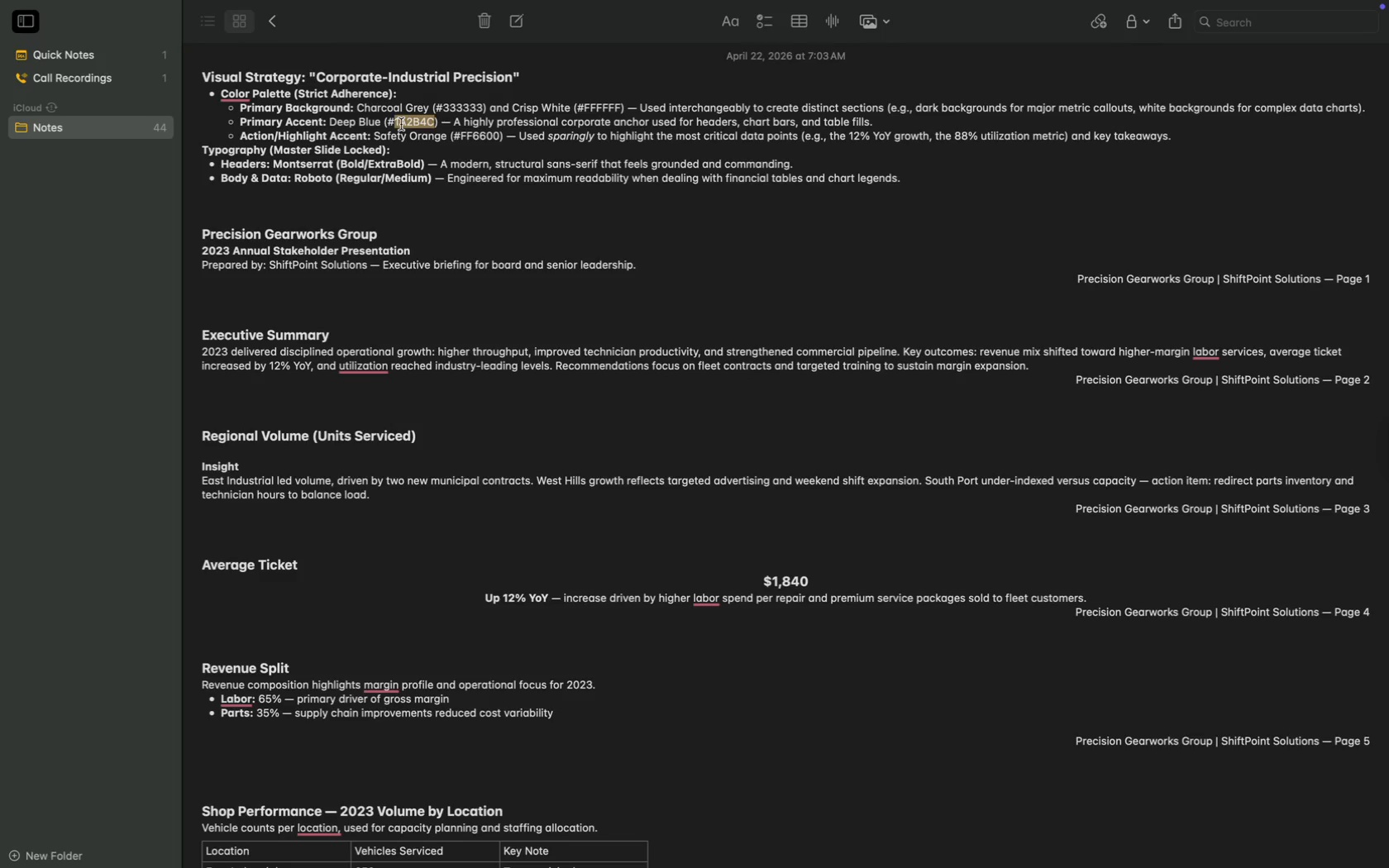 
key(Meta+C)
 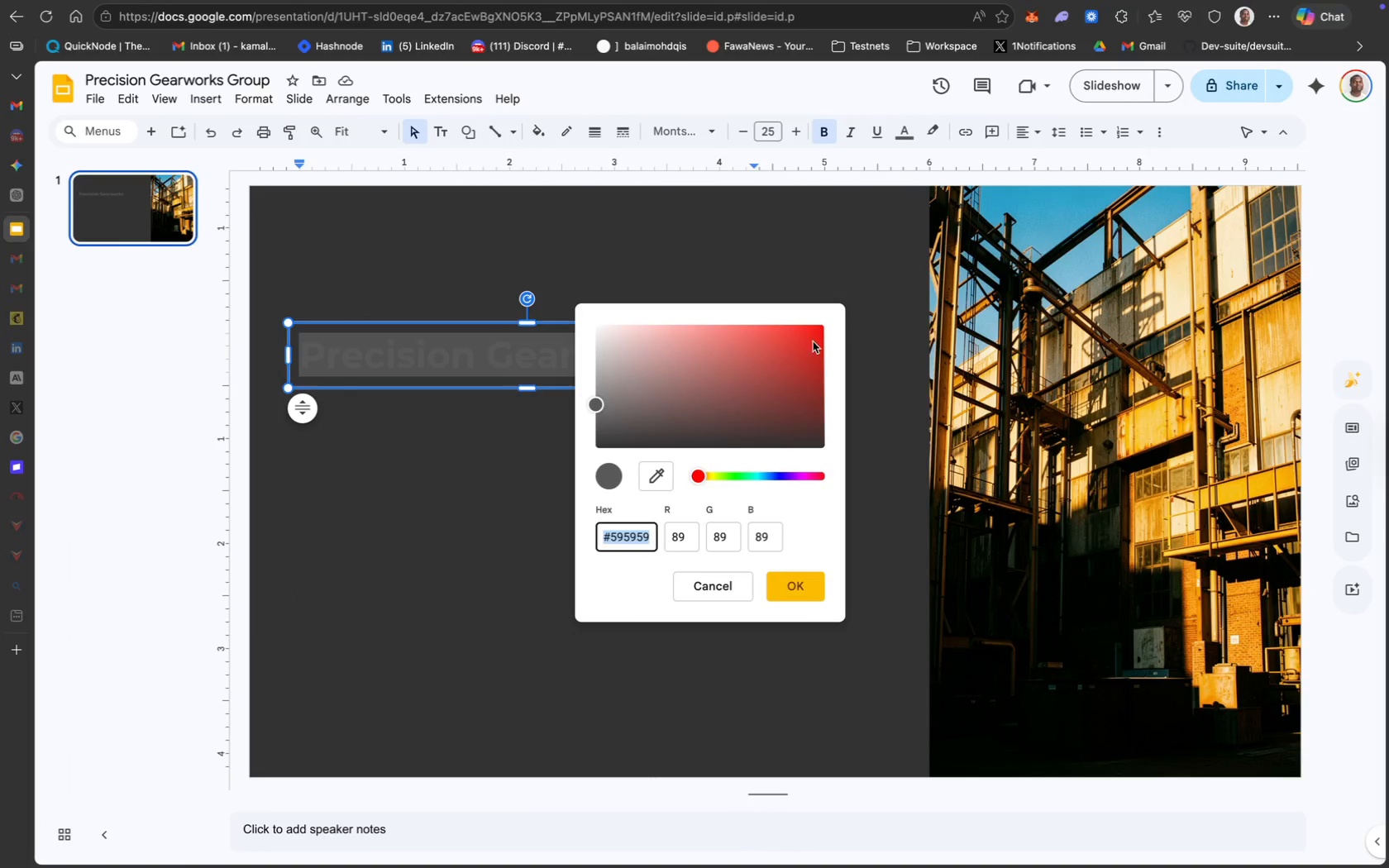 
key(Meta+CommandLeft)
 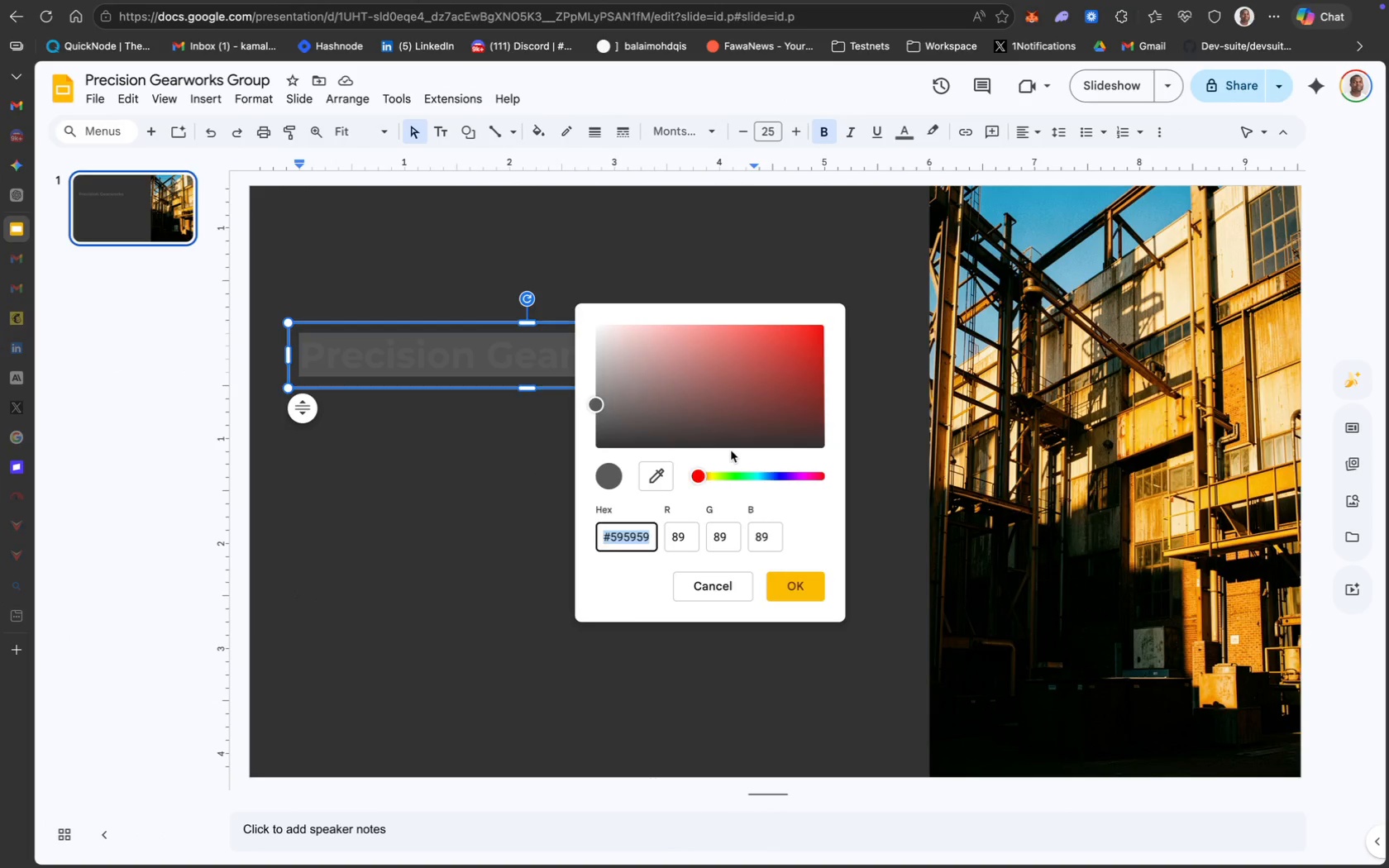 
key(Meta+V)
 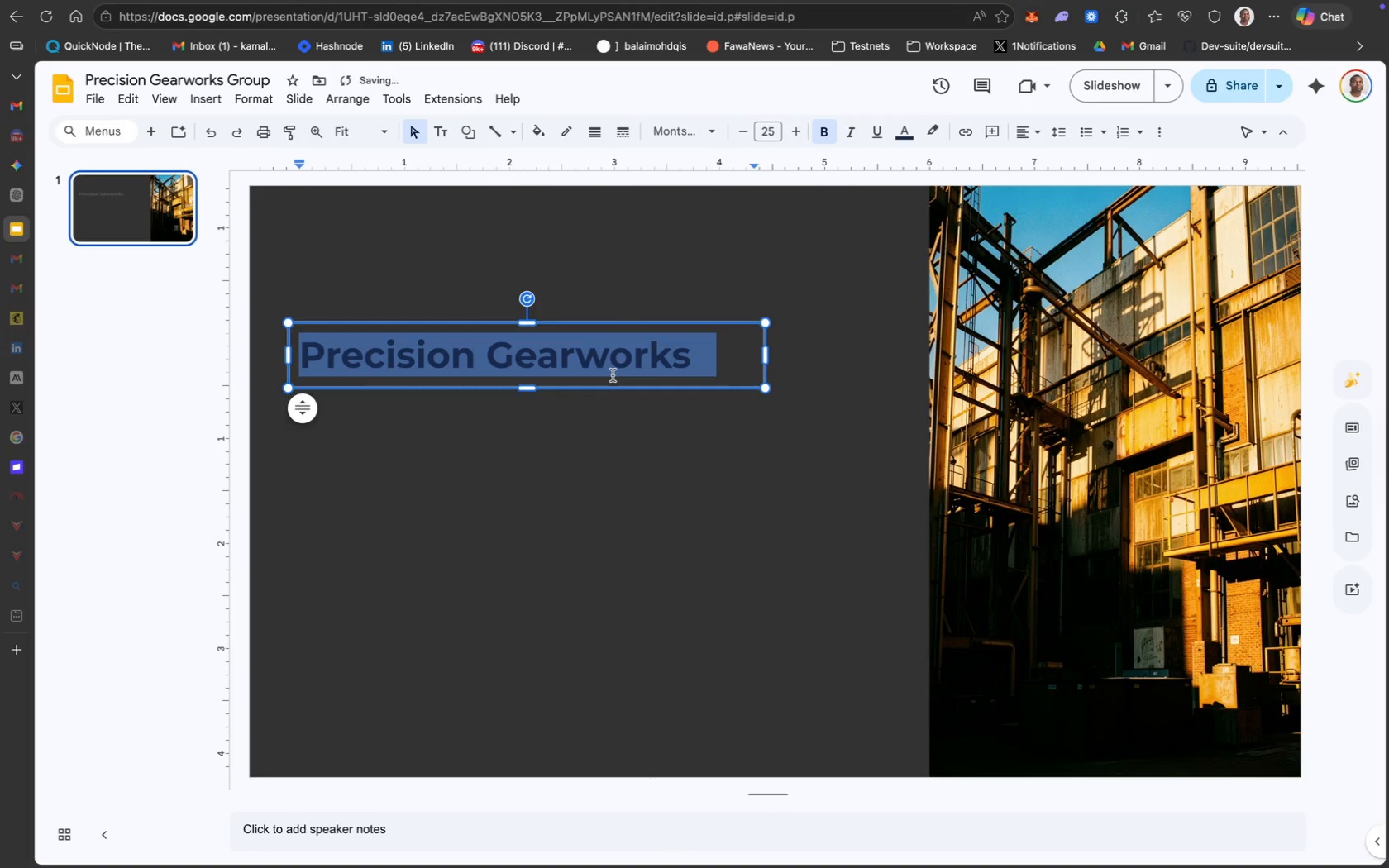 
left_click([655, 391])
 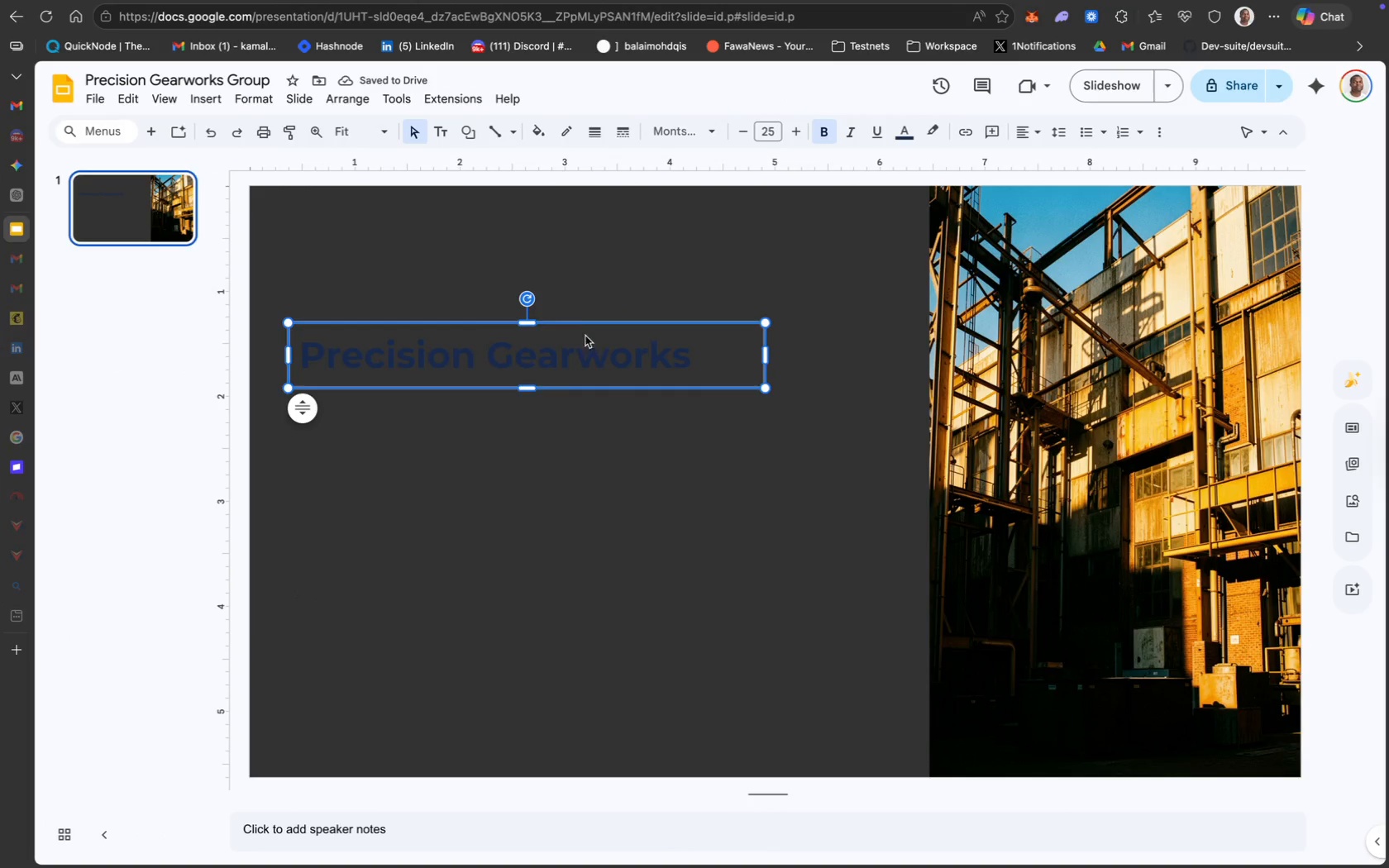 
left_click([574, 323])
 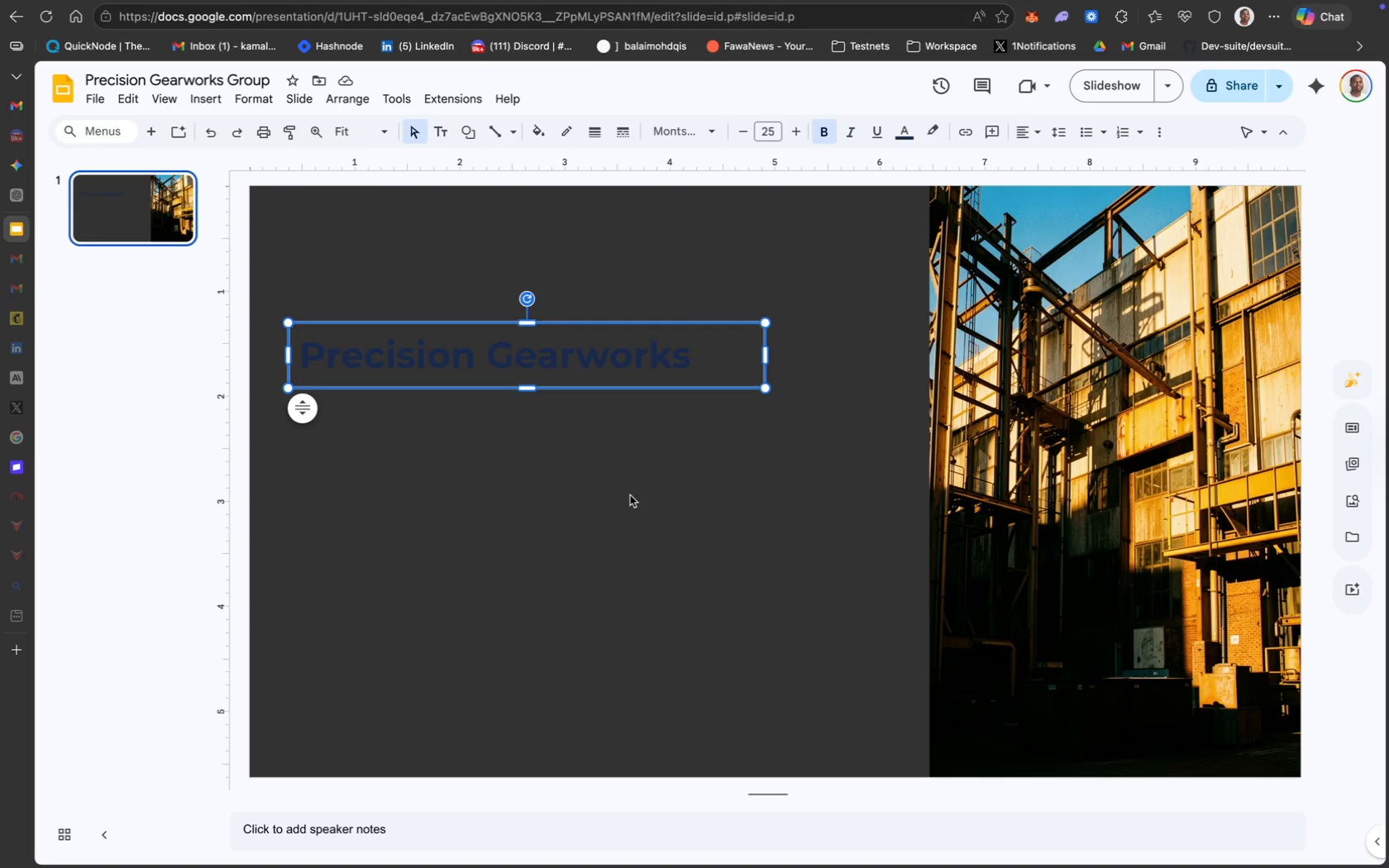 
wait(6.32)
 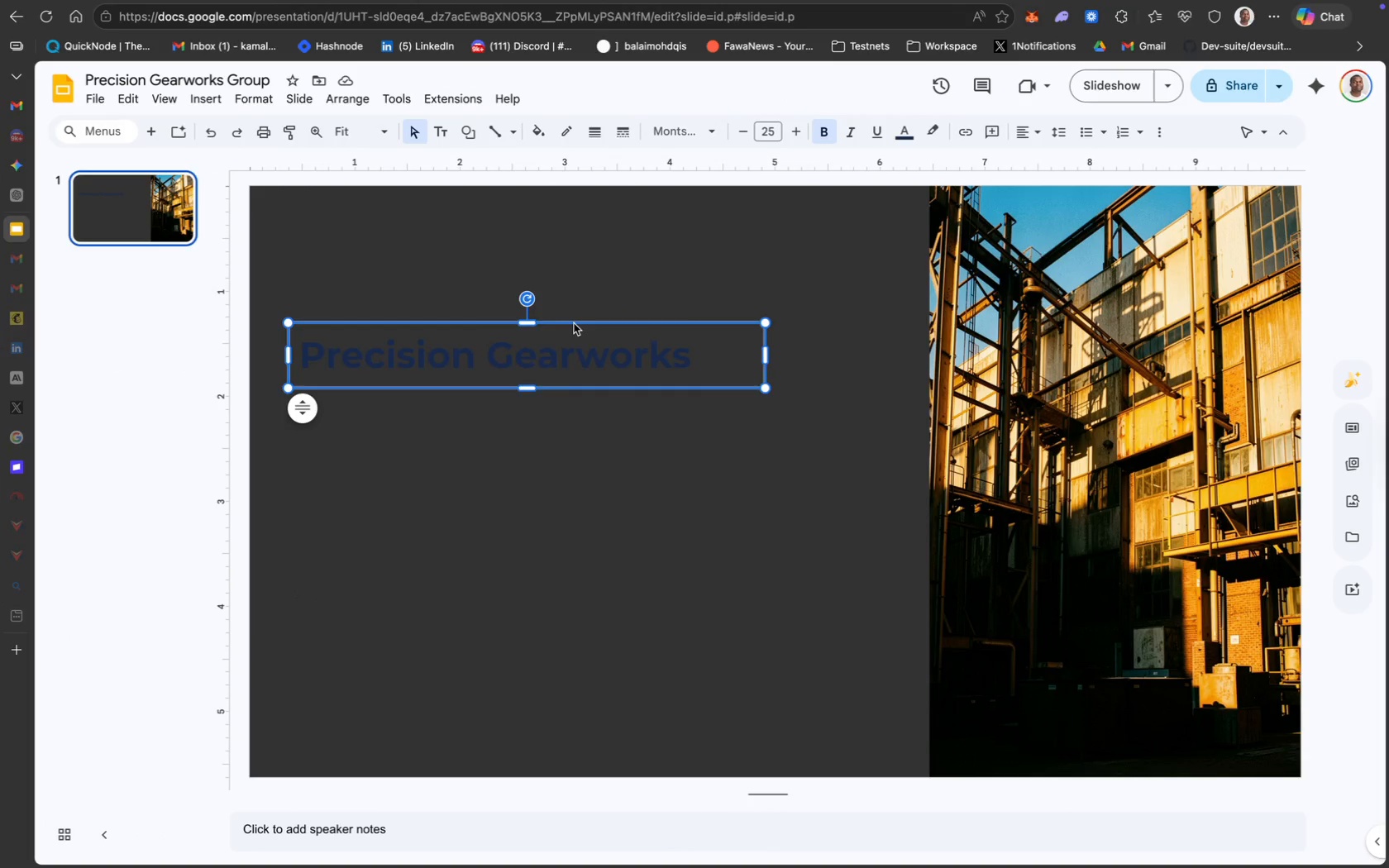 
left_click([691, 274])